 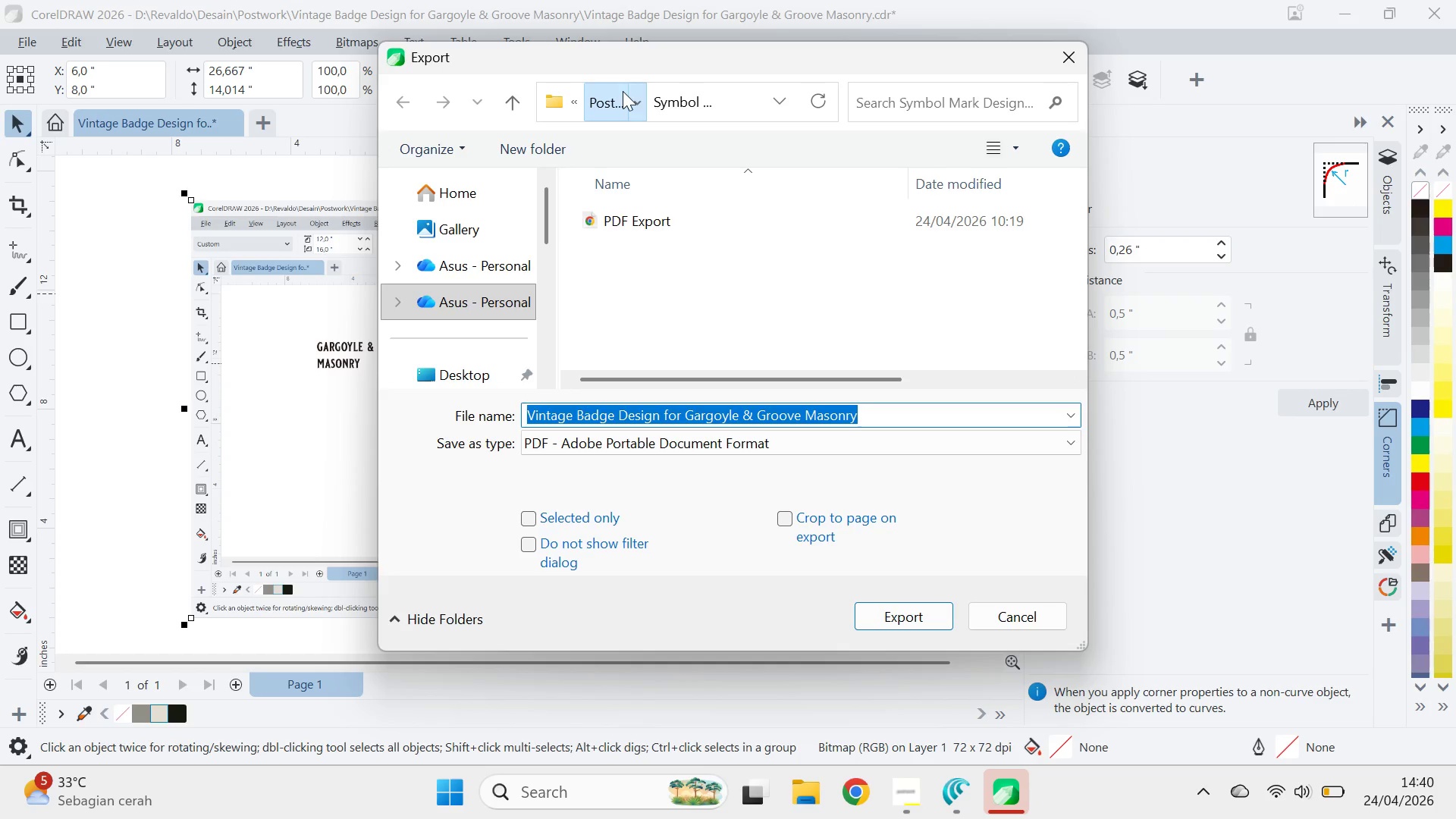 
left_click([706, 312])
 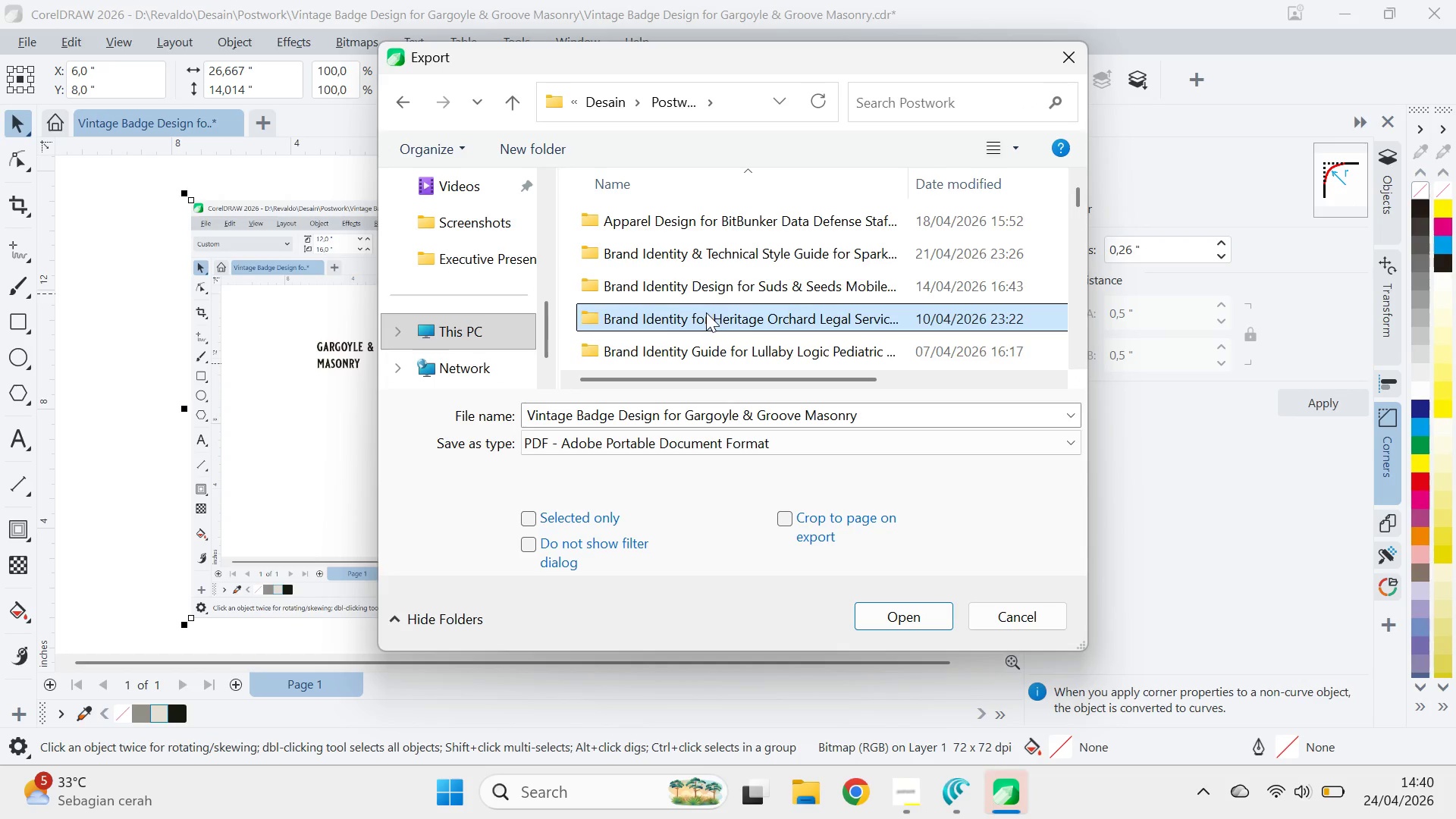 
type(vvv)
 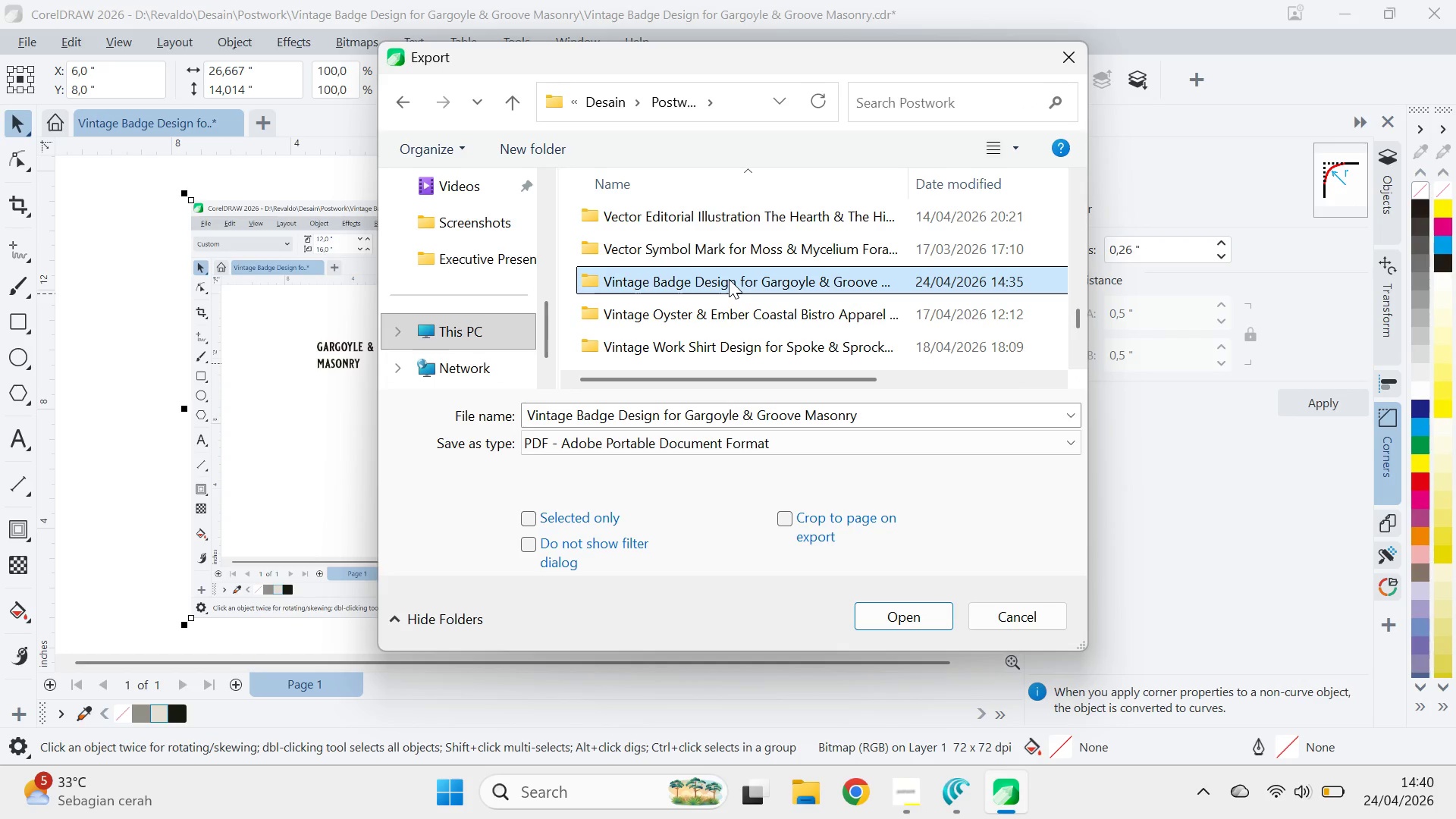 
double_click([729, 279])
 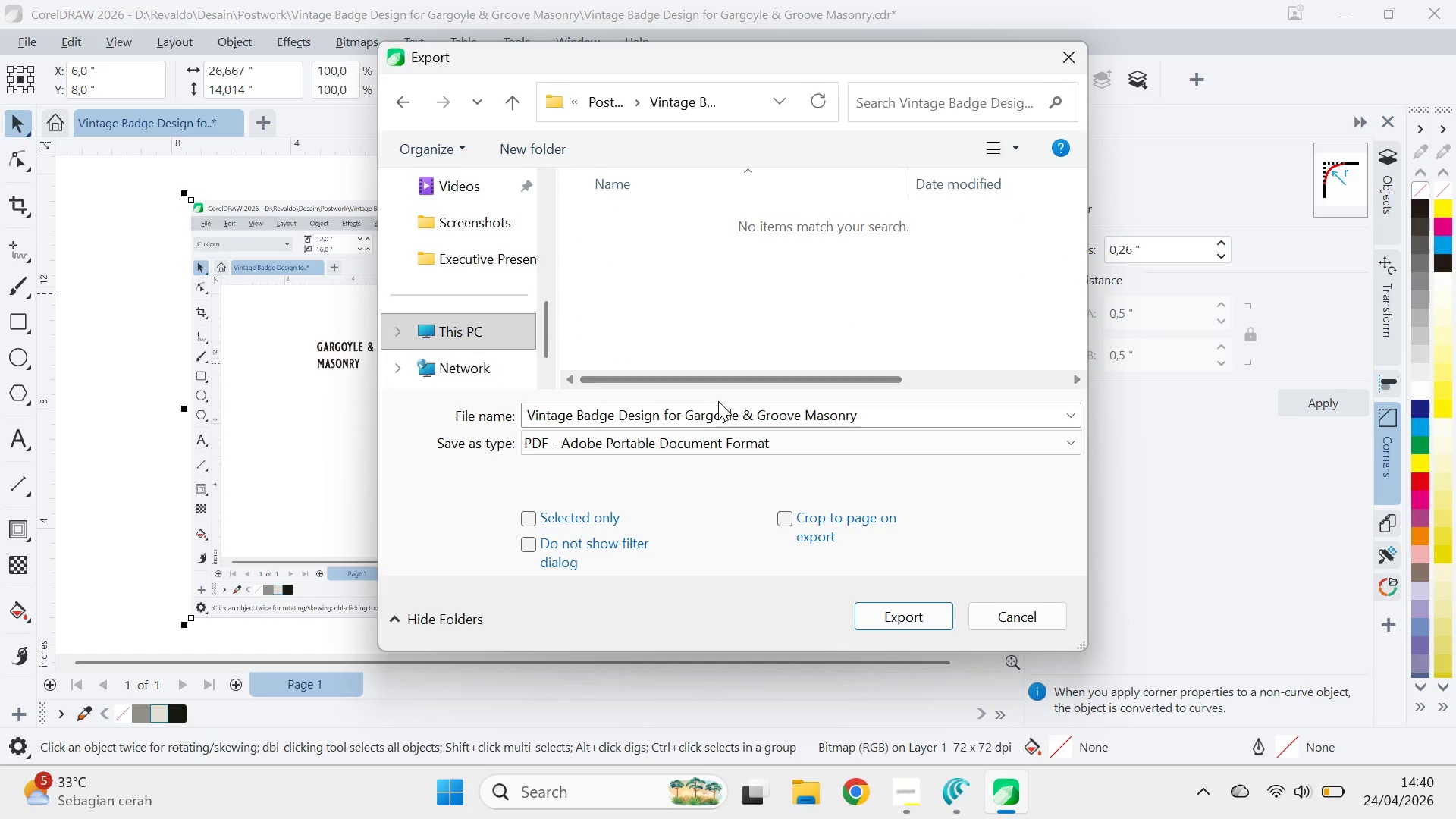 
key(Control+V)
 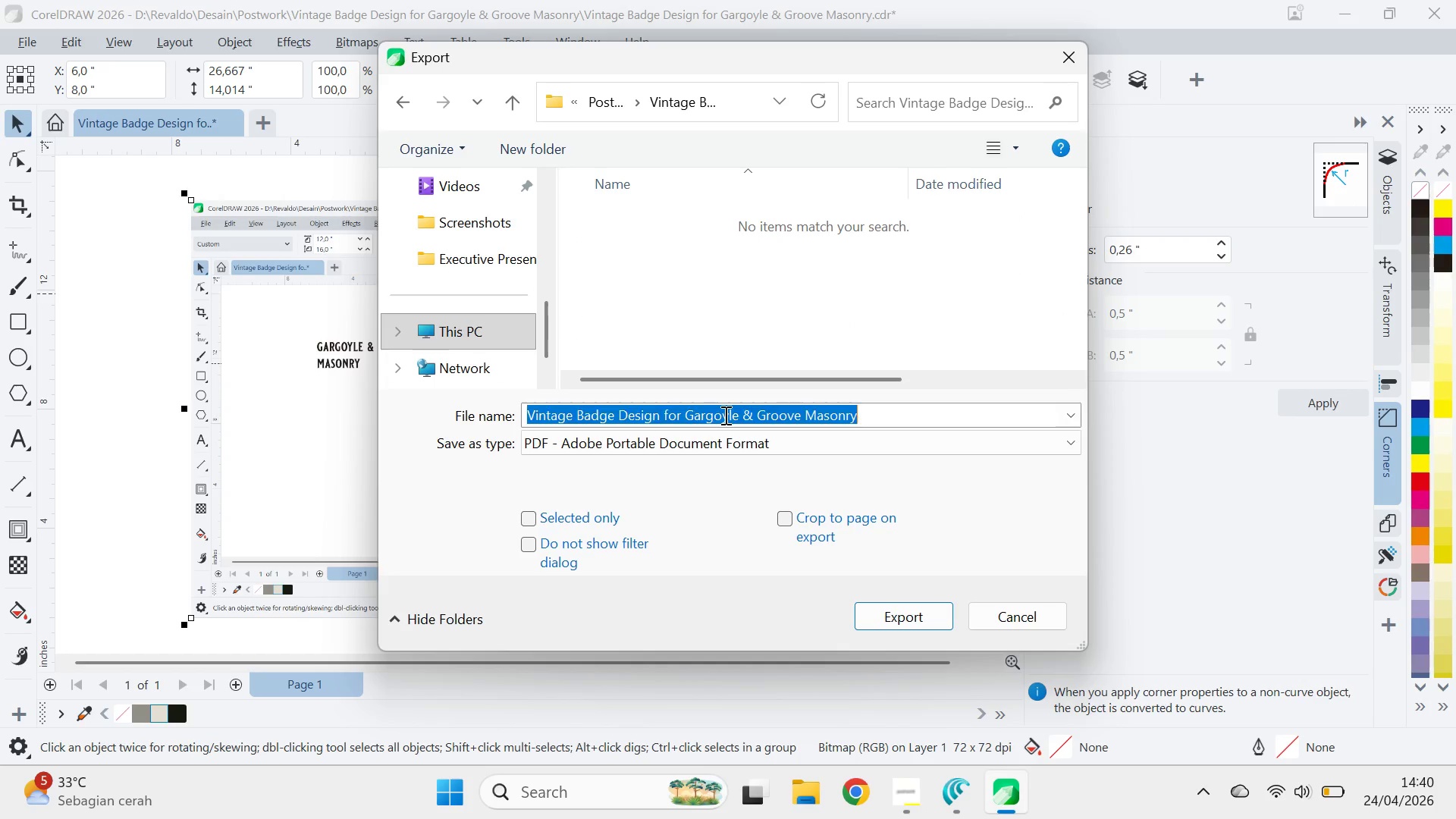 
key(Control+V)
 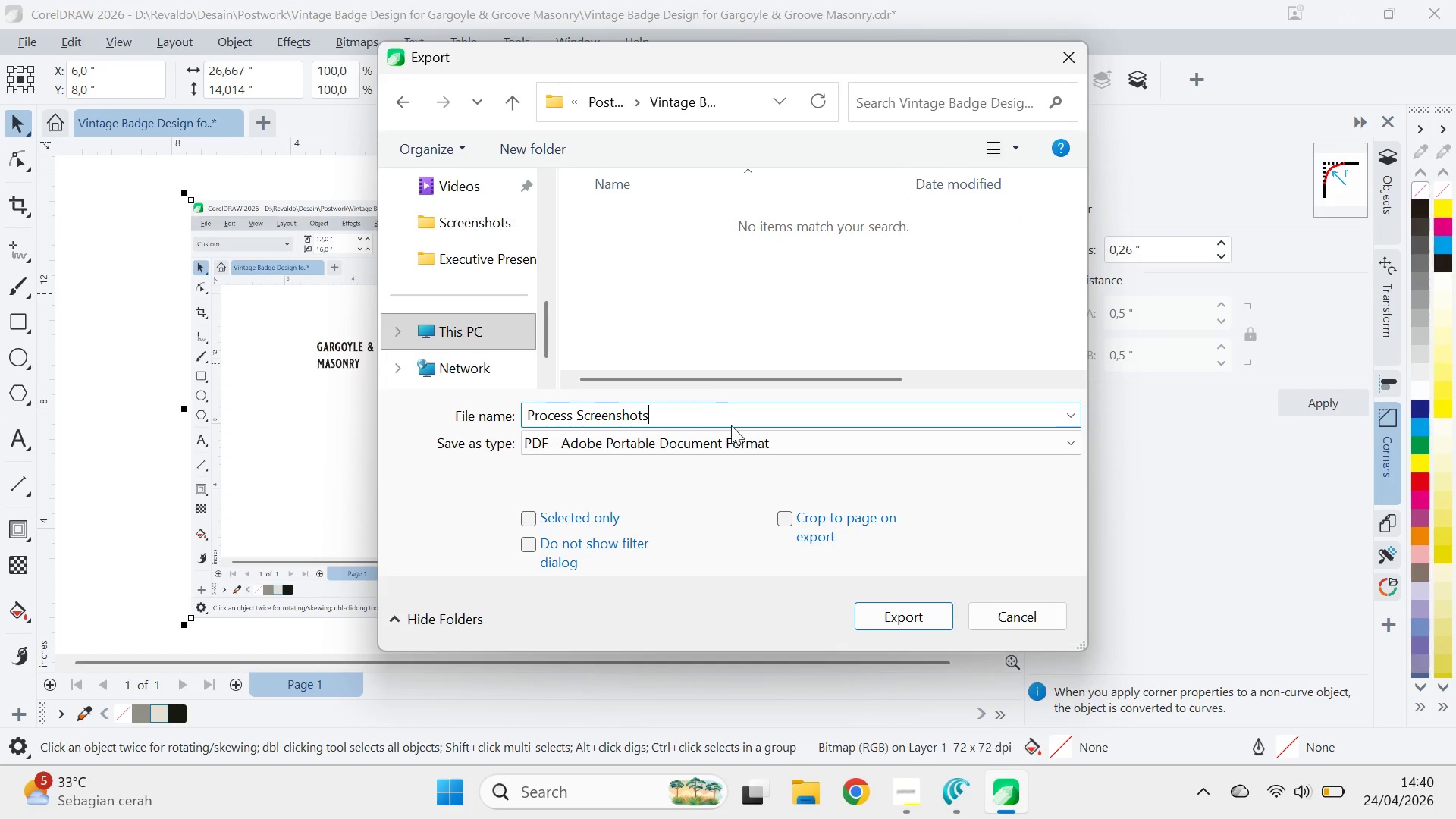 
key(Space)
 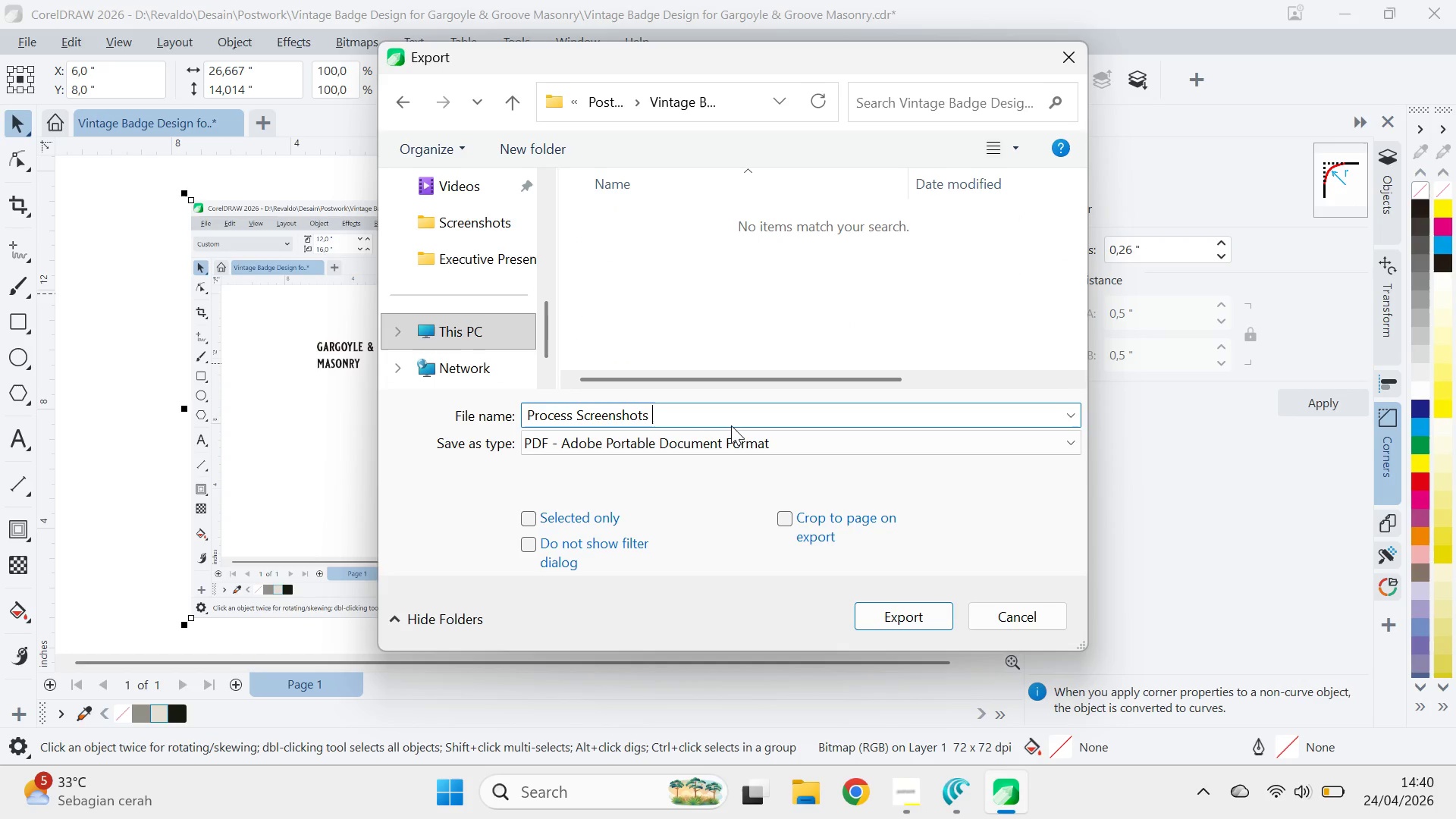 
key(1)
 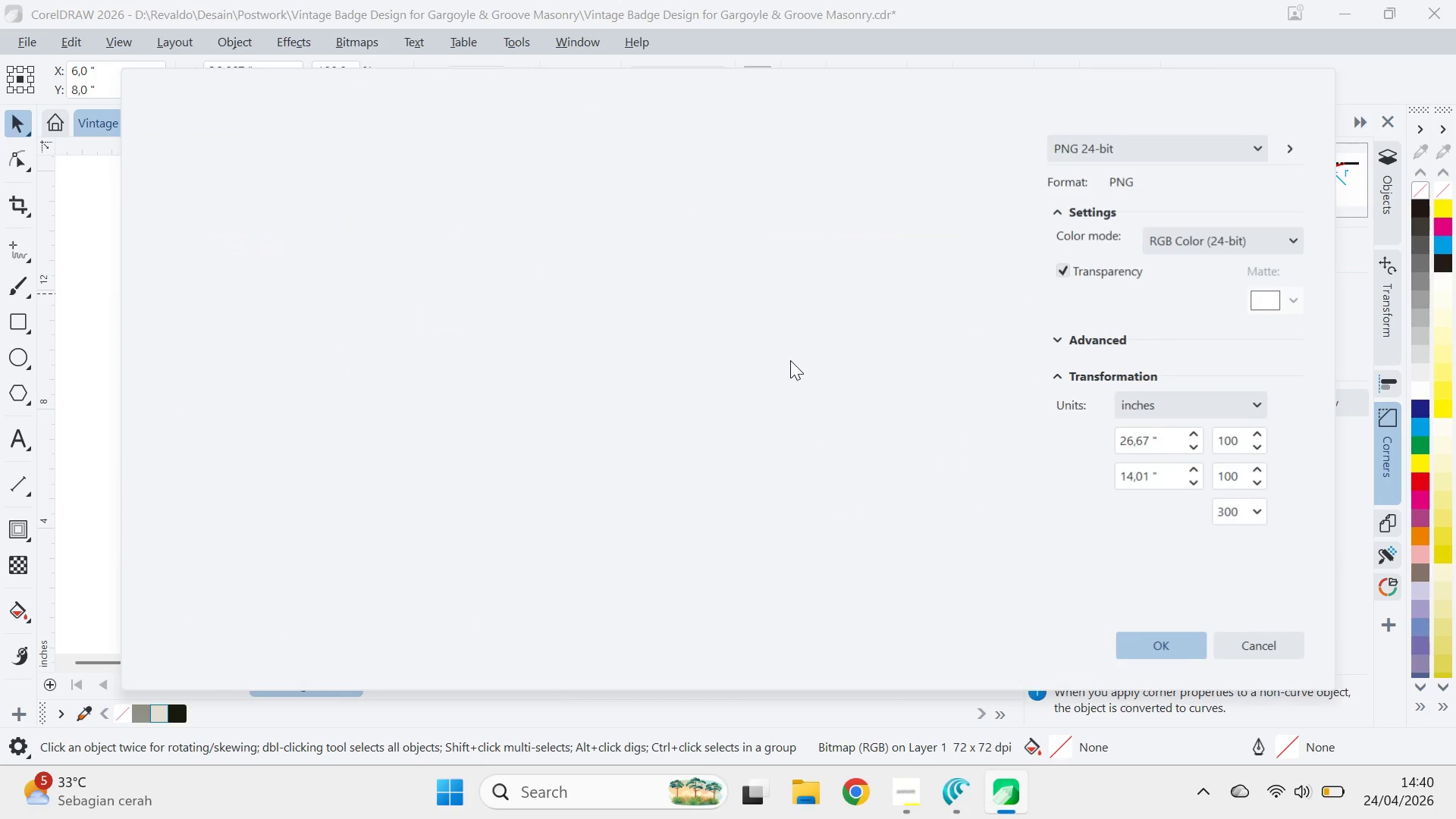 
wait(5.59)
 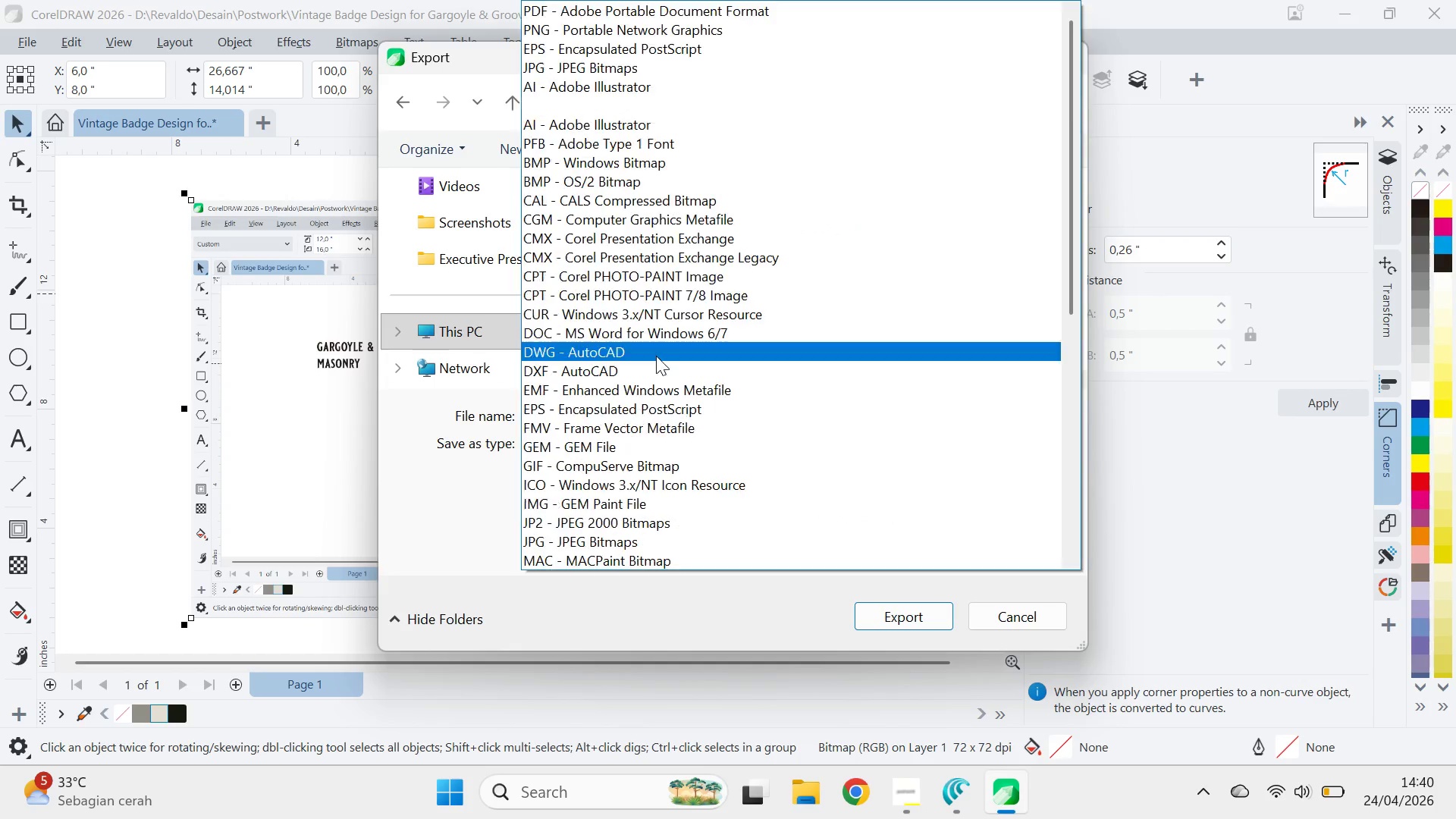 
left_click([1130, 648])
 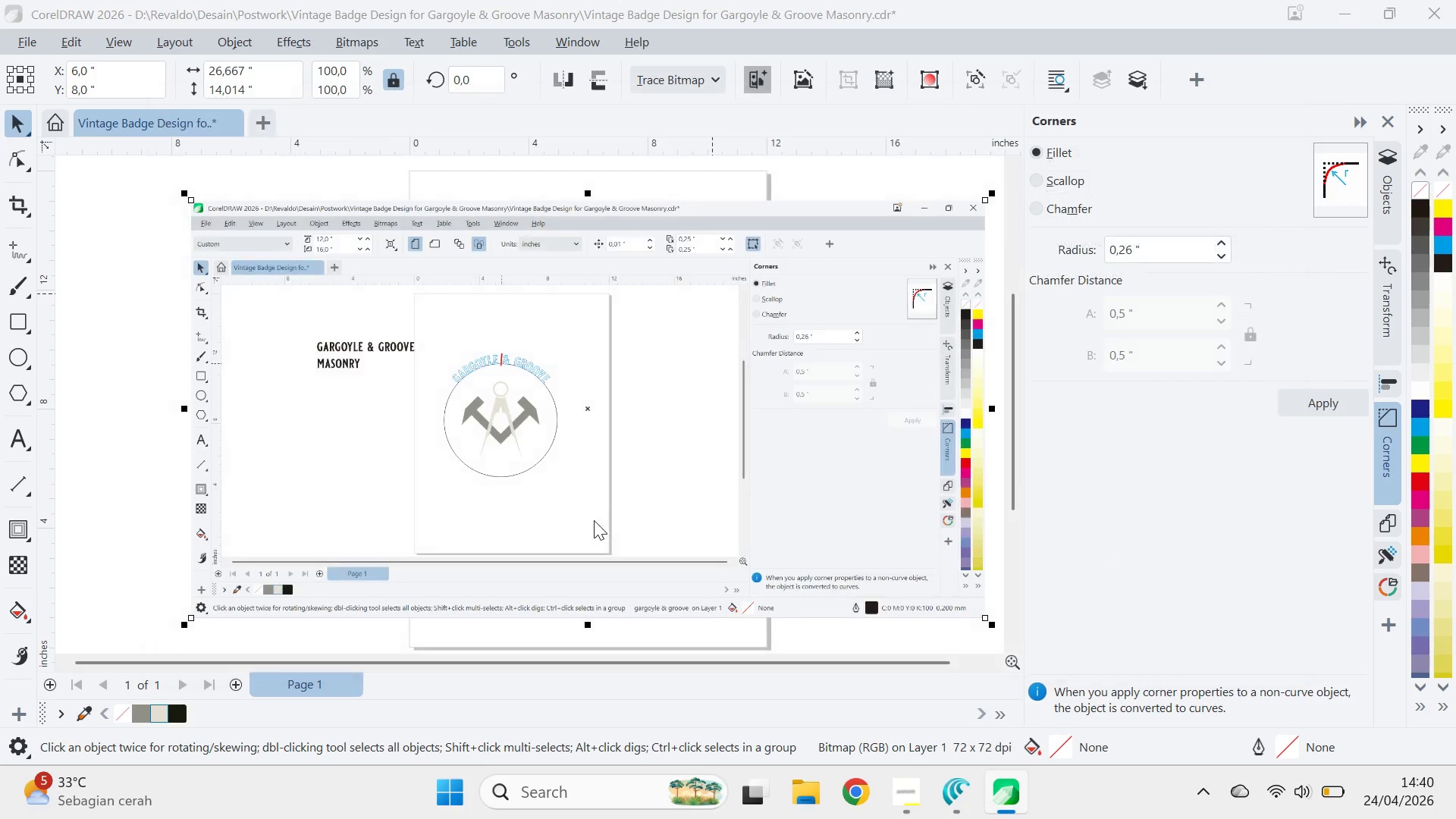 
left_click([588, 509])
 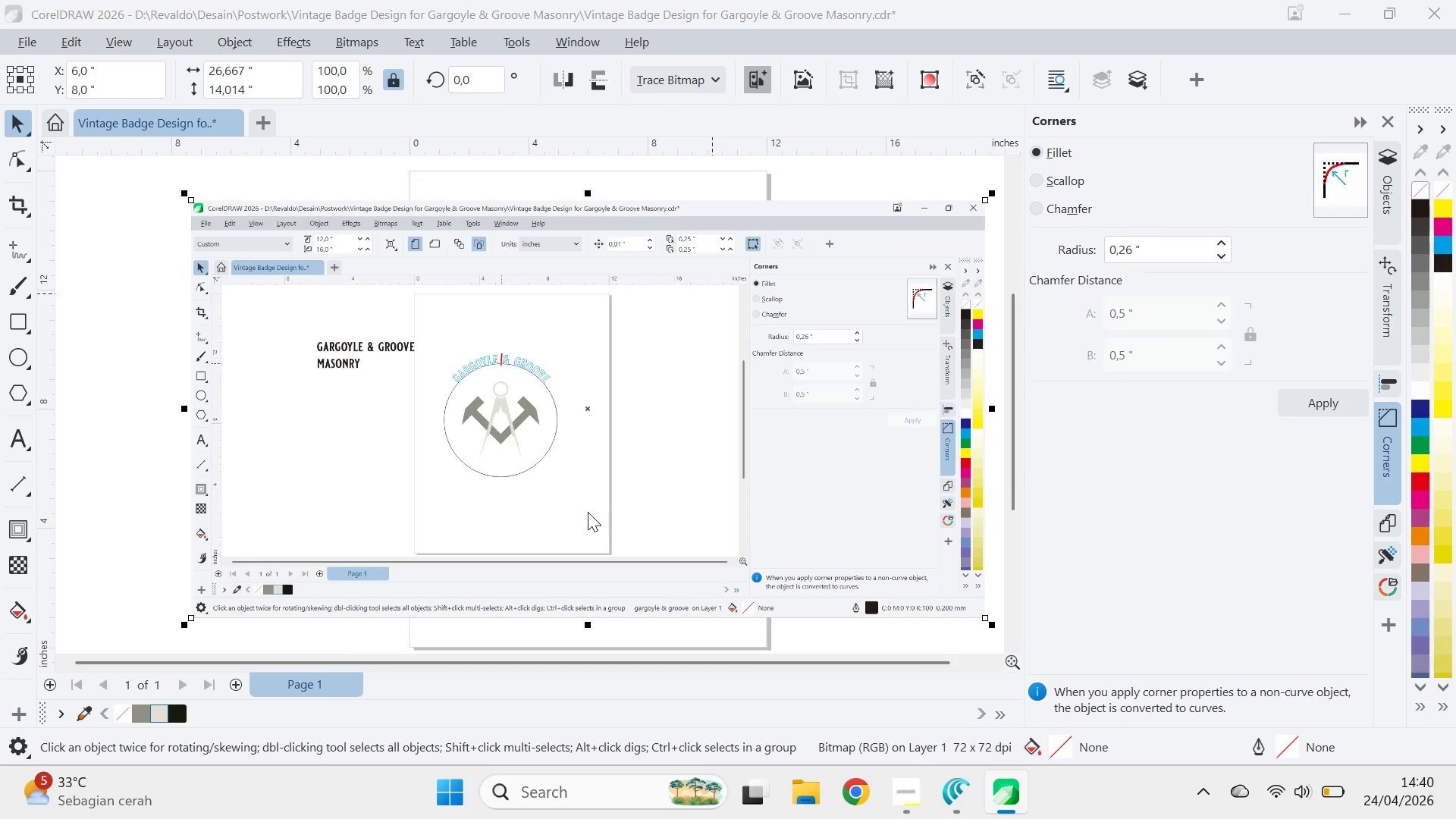 
key(Delete)
 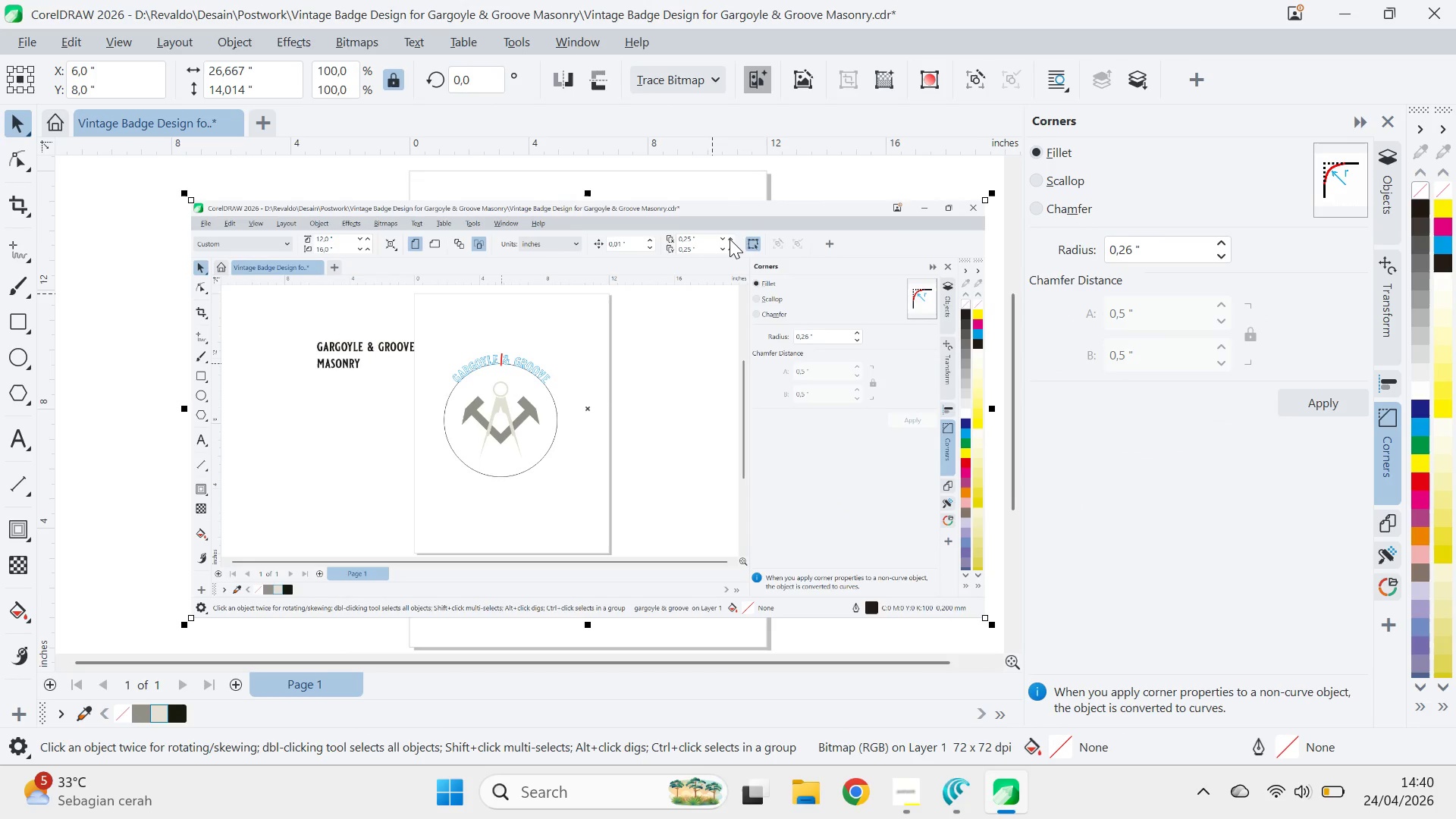 
double_click([779, 337])
 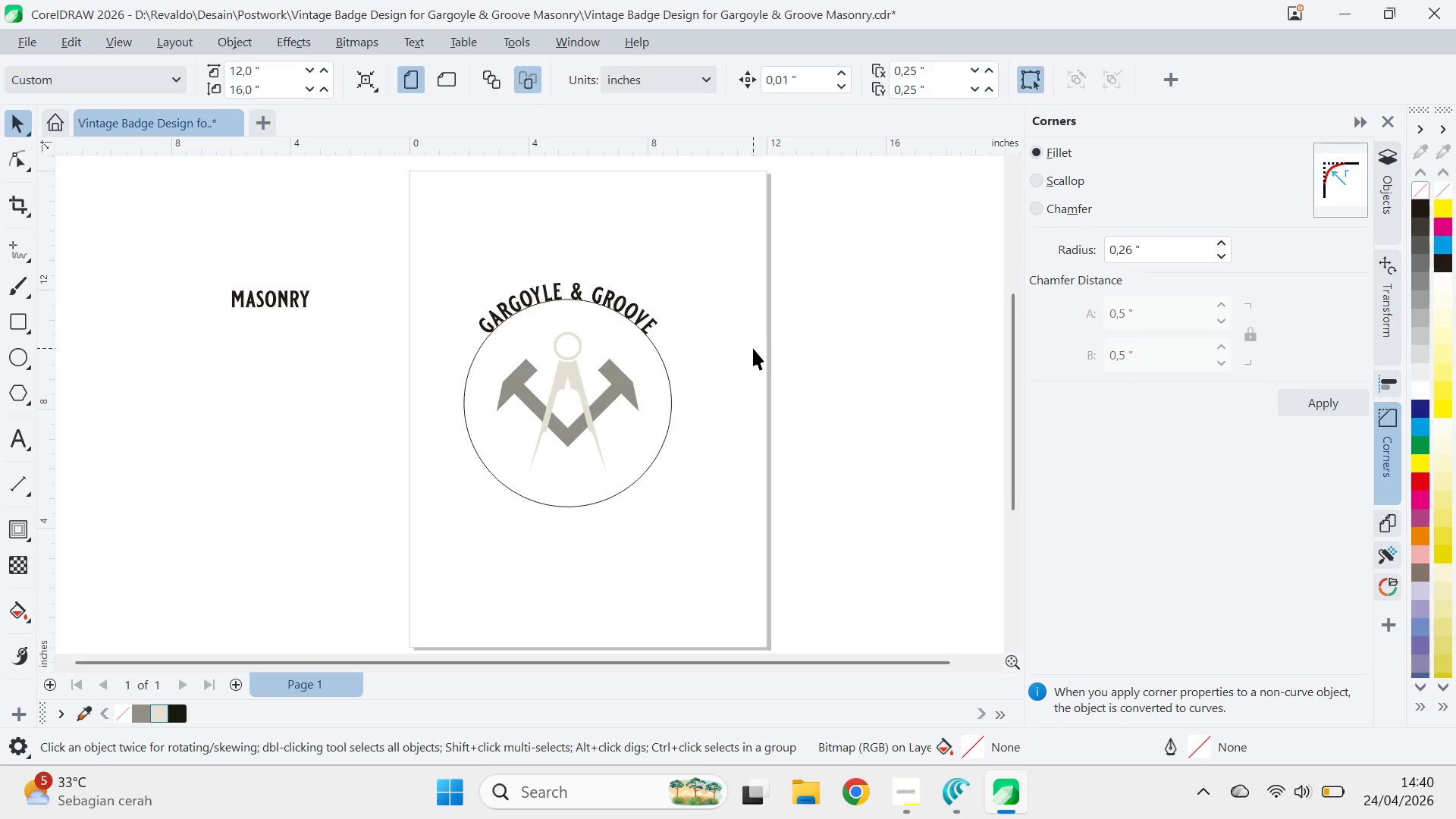 
left_click_drag(start_coordinate=[752, 350], to_coordinate=[750, 356])
 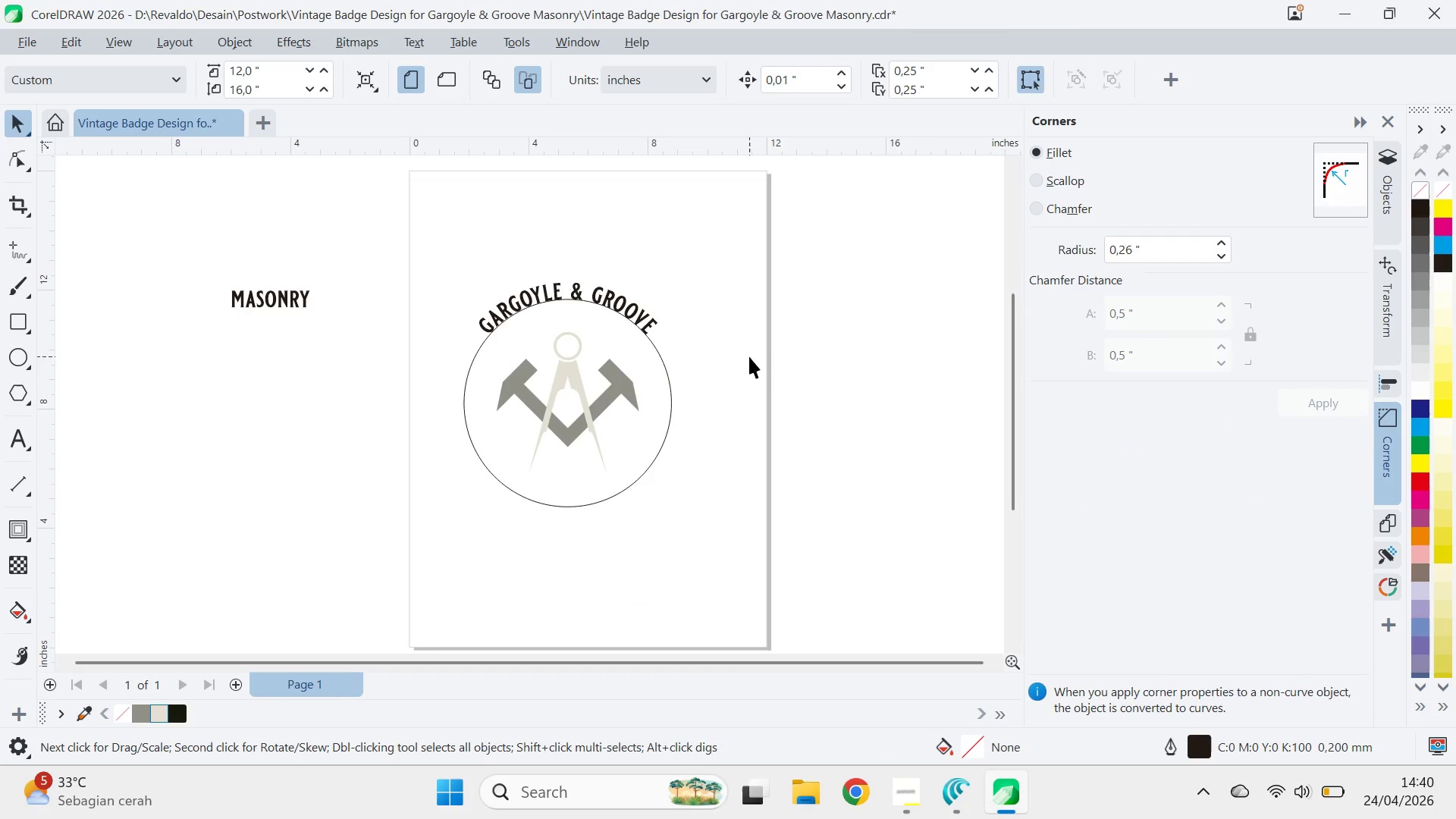 
key(Control+ControlLeft)
 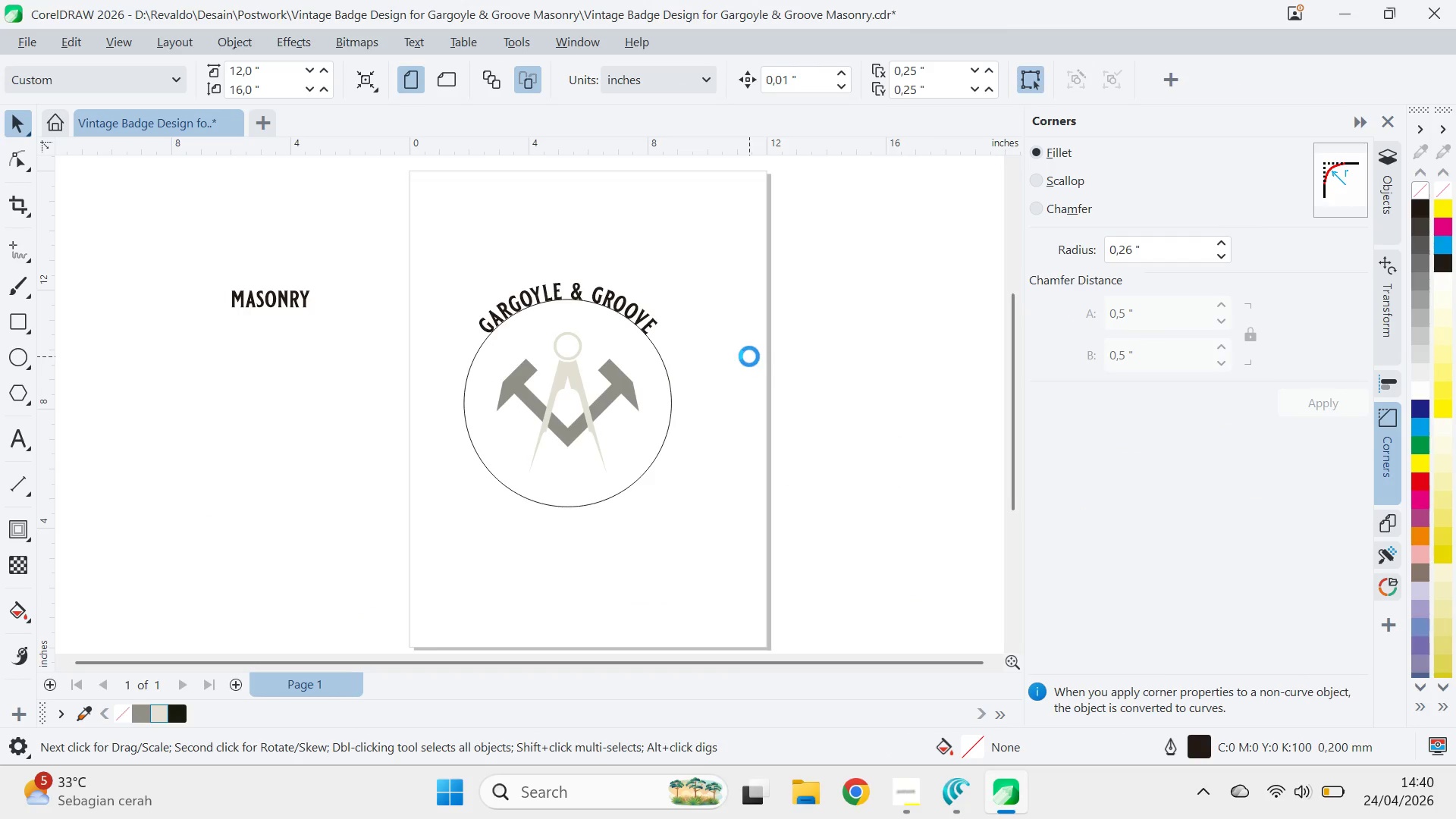 
key(Control+S)
 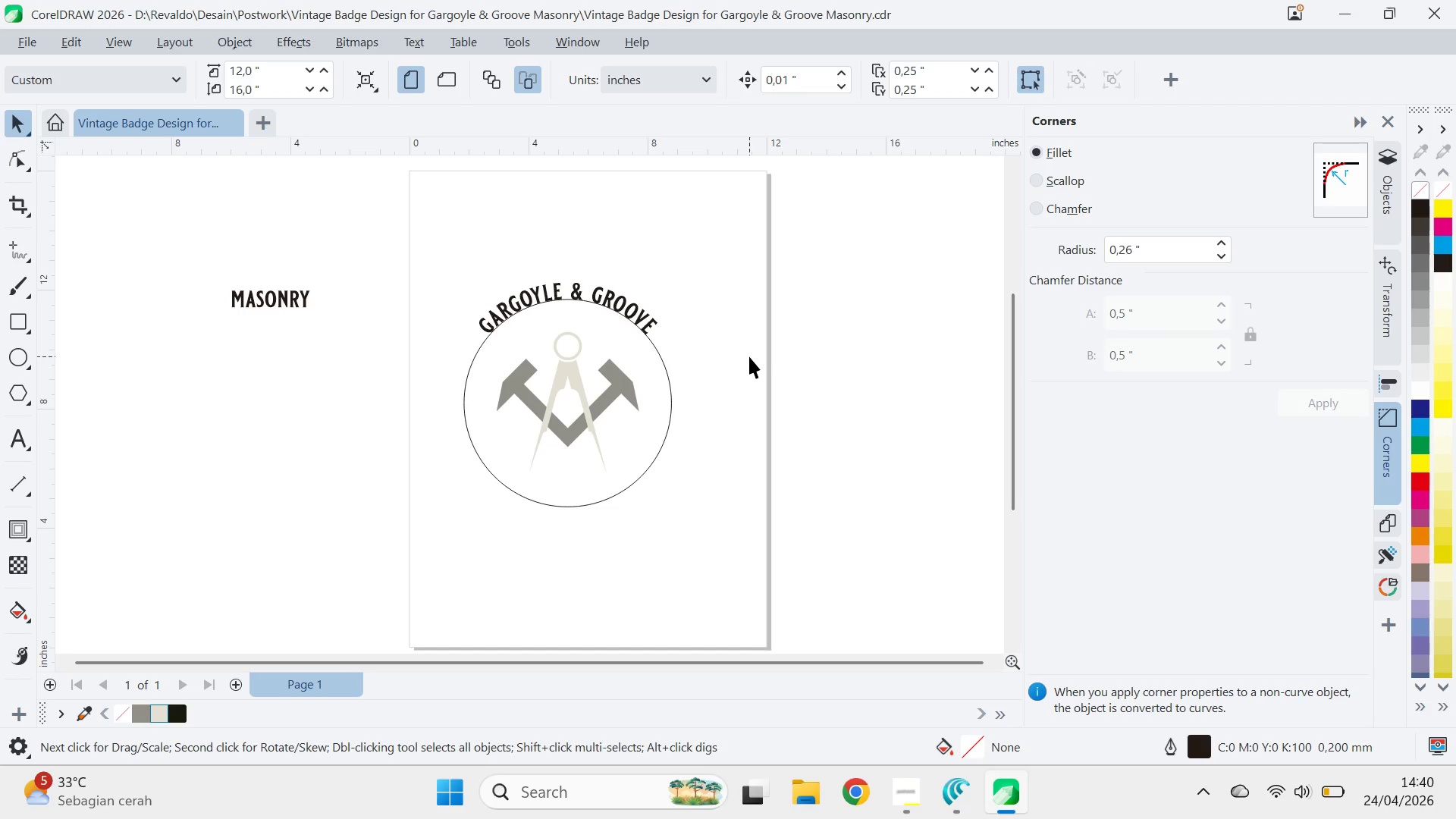 
key(Alt+Tab)
 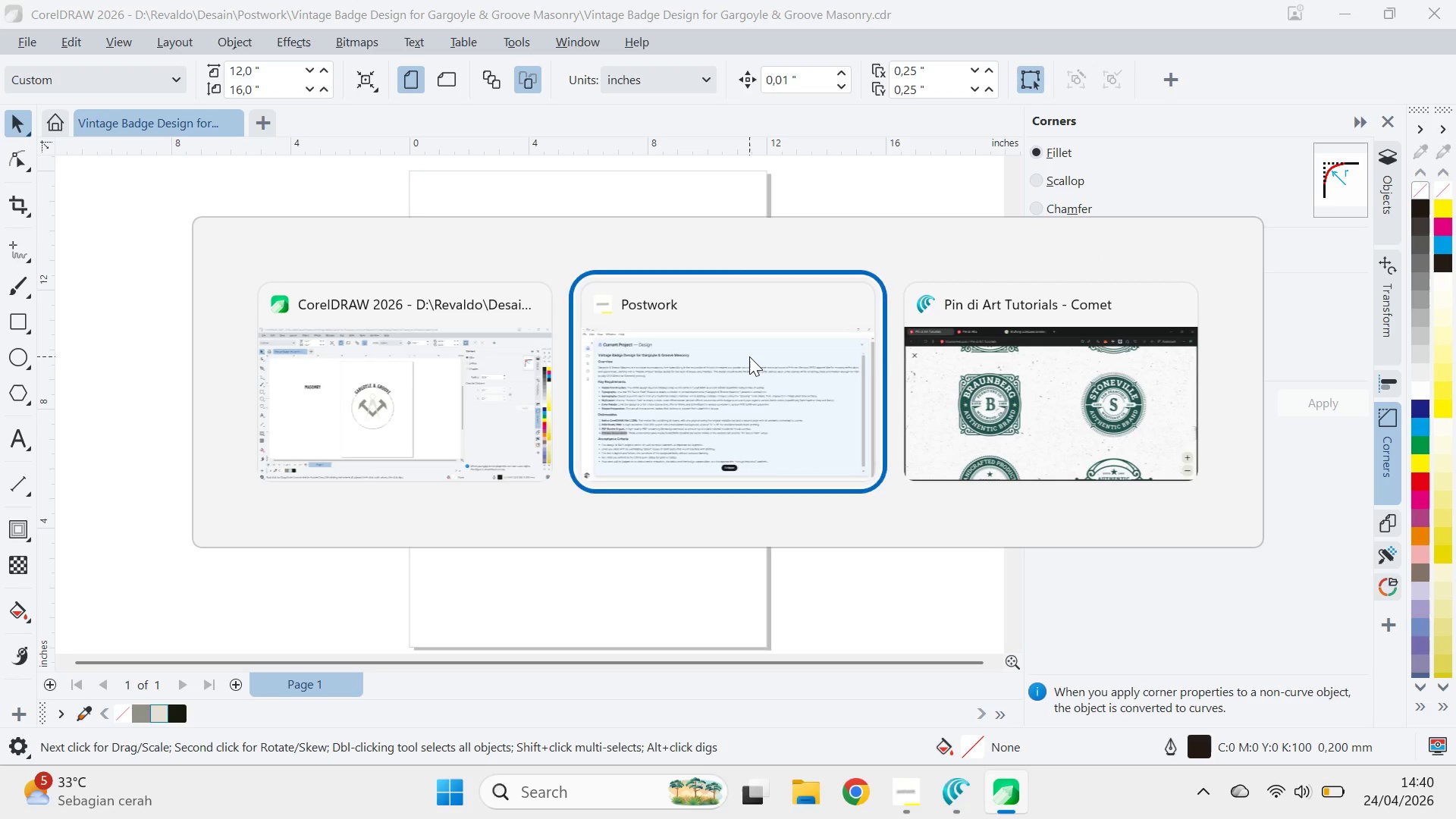 
key(Alt+Tab)
 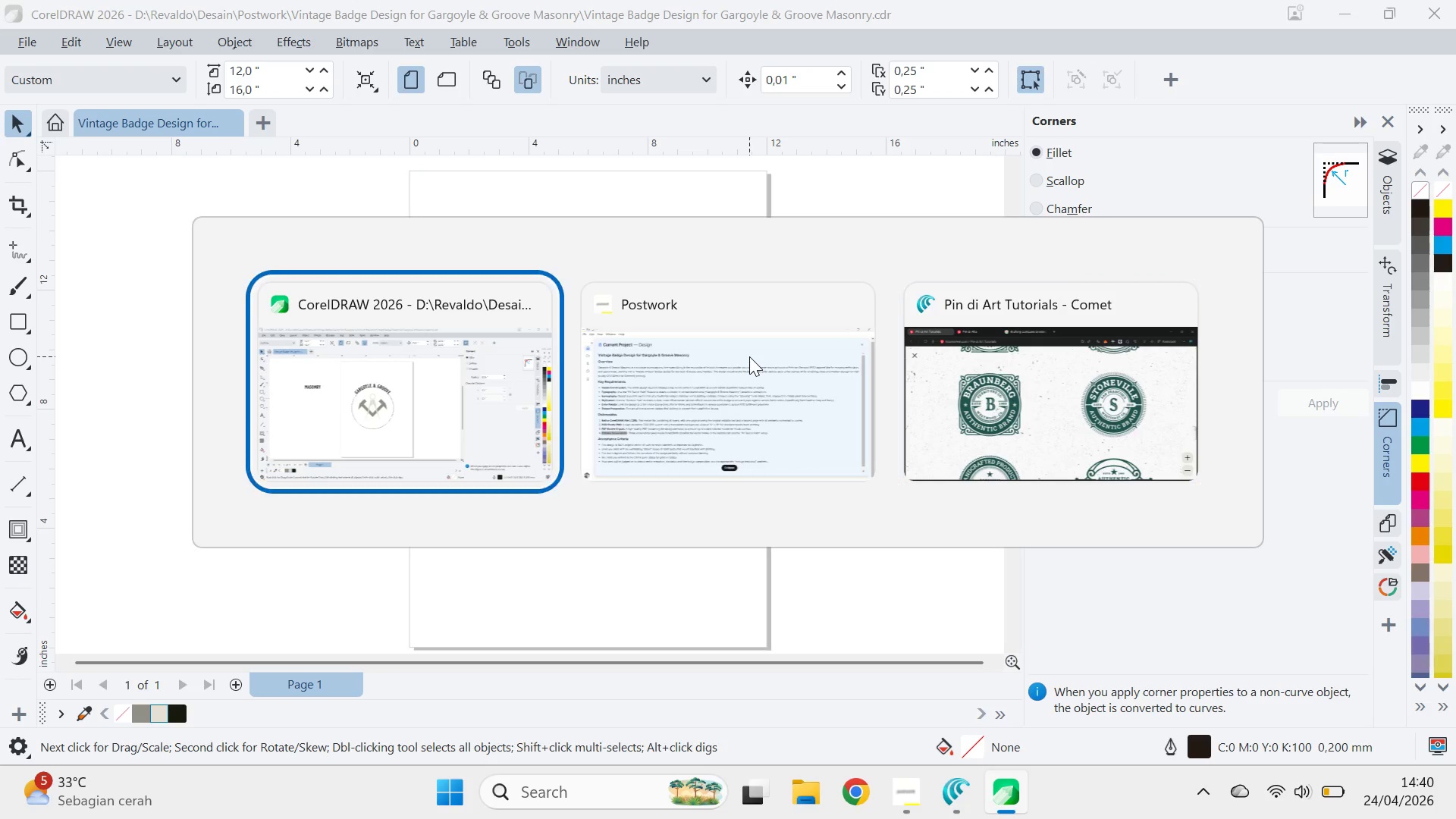 
key(Alt+Tab)
 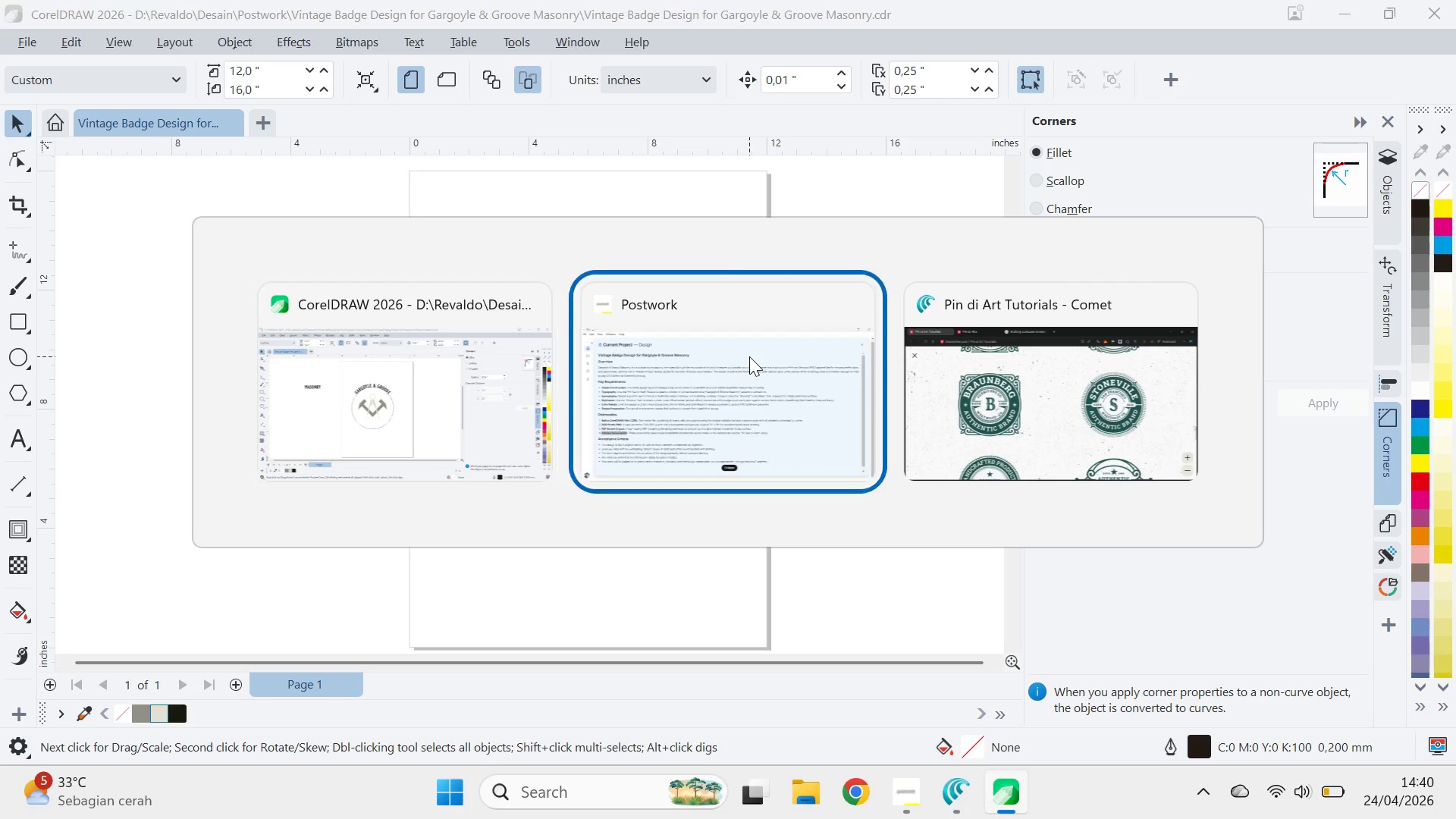 
key(Alt+Tab)
 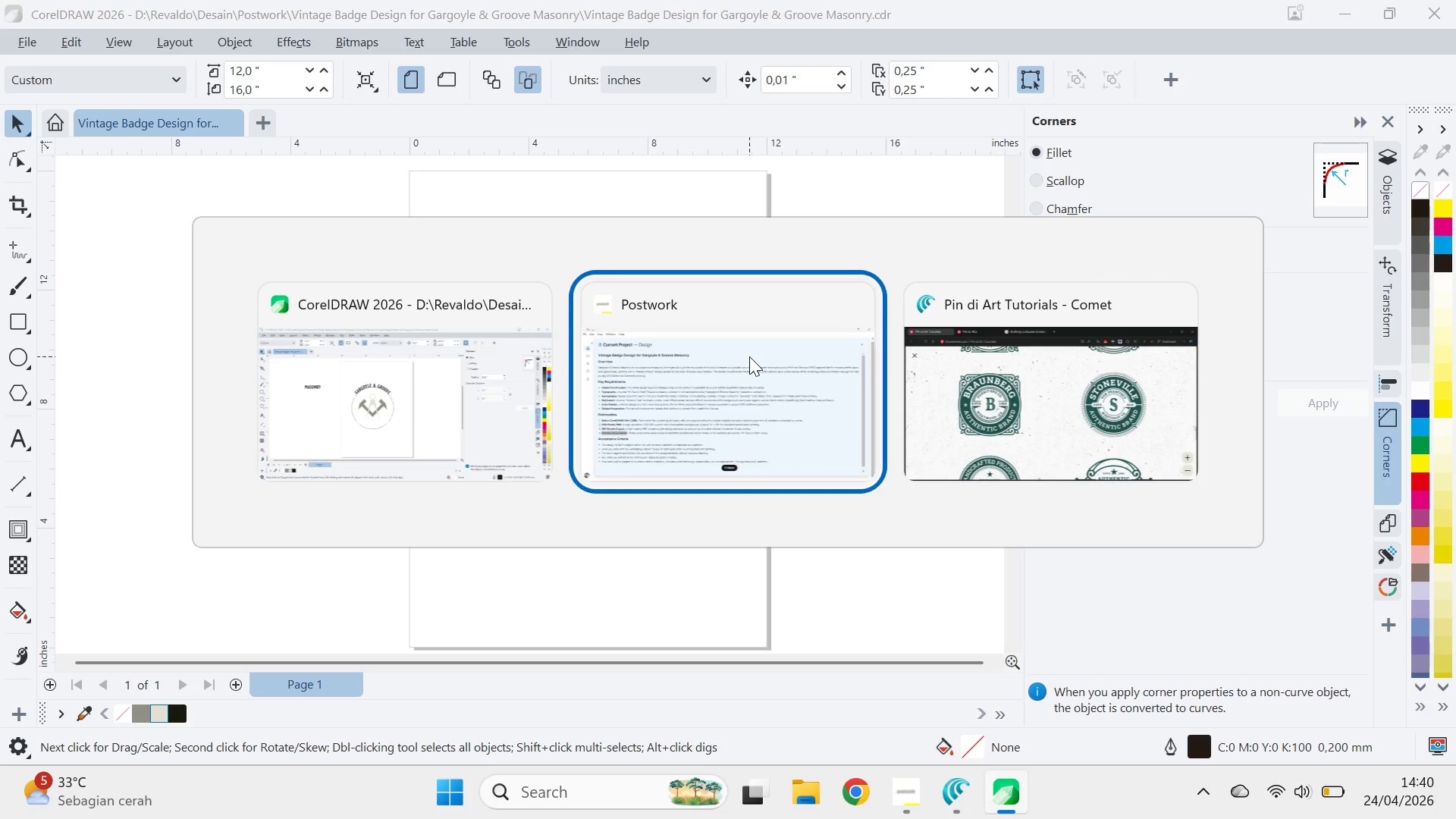 
key(Alt+Tab)
 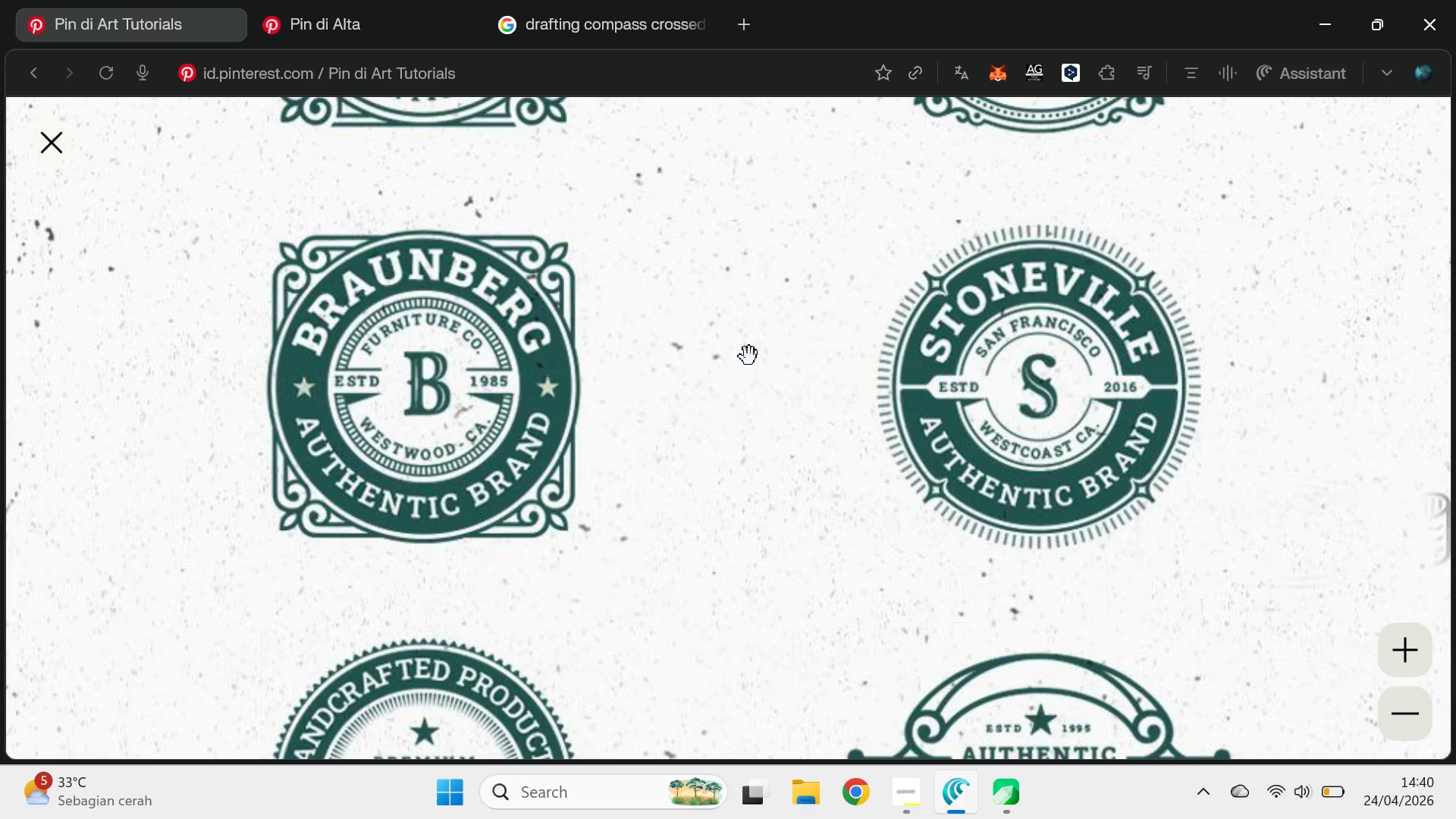 
key(Alt+Tab)
 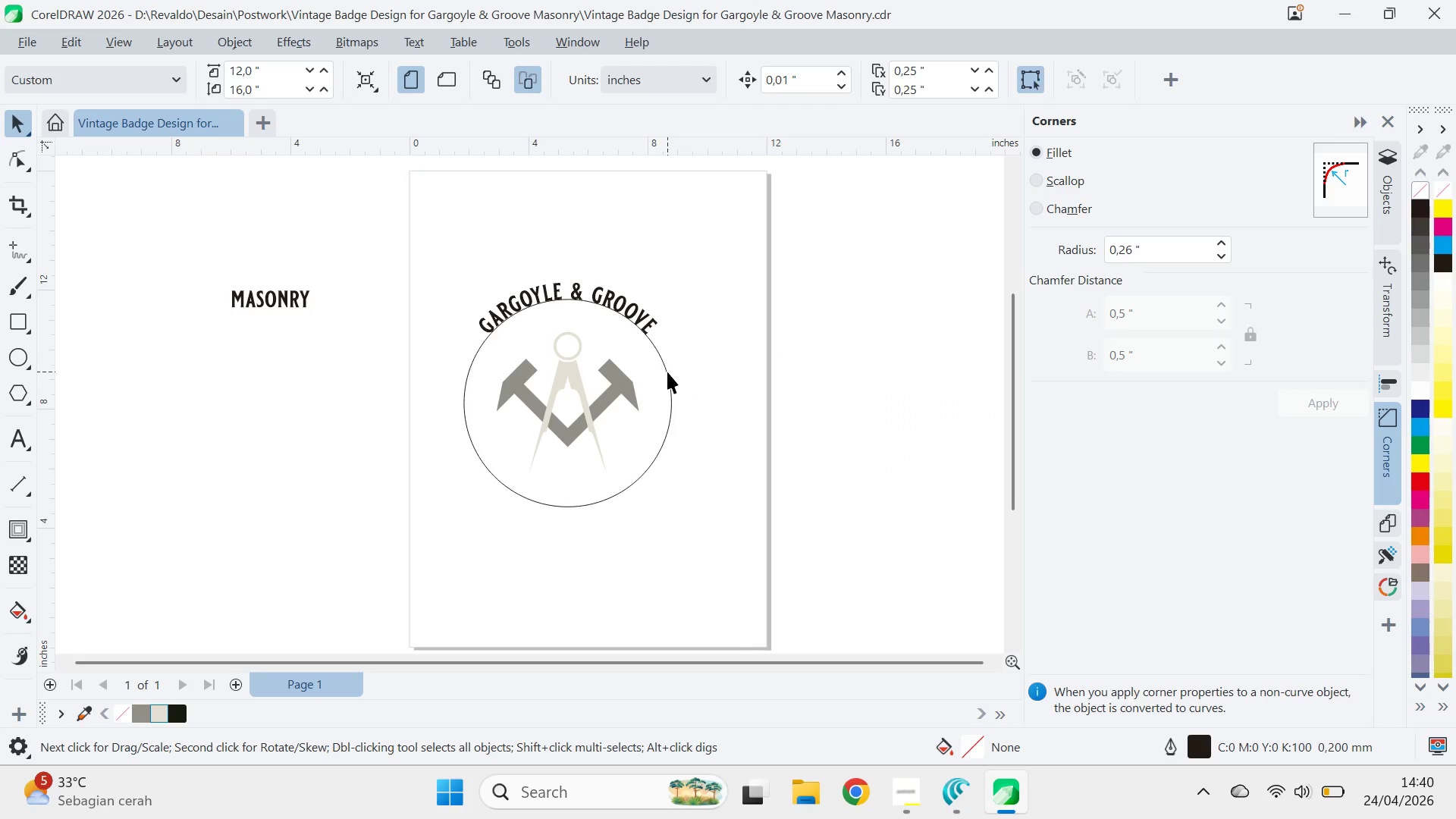 
left_click([667, 372])
 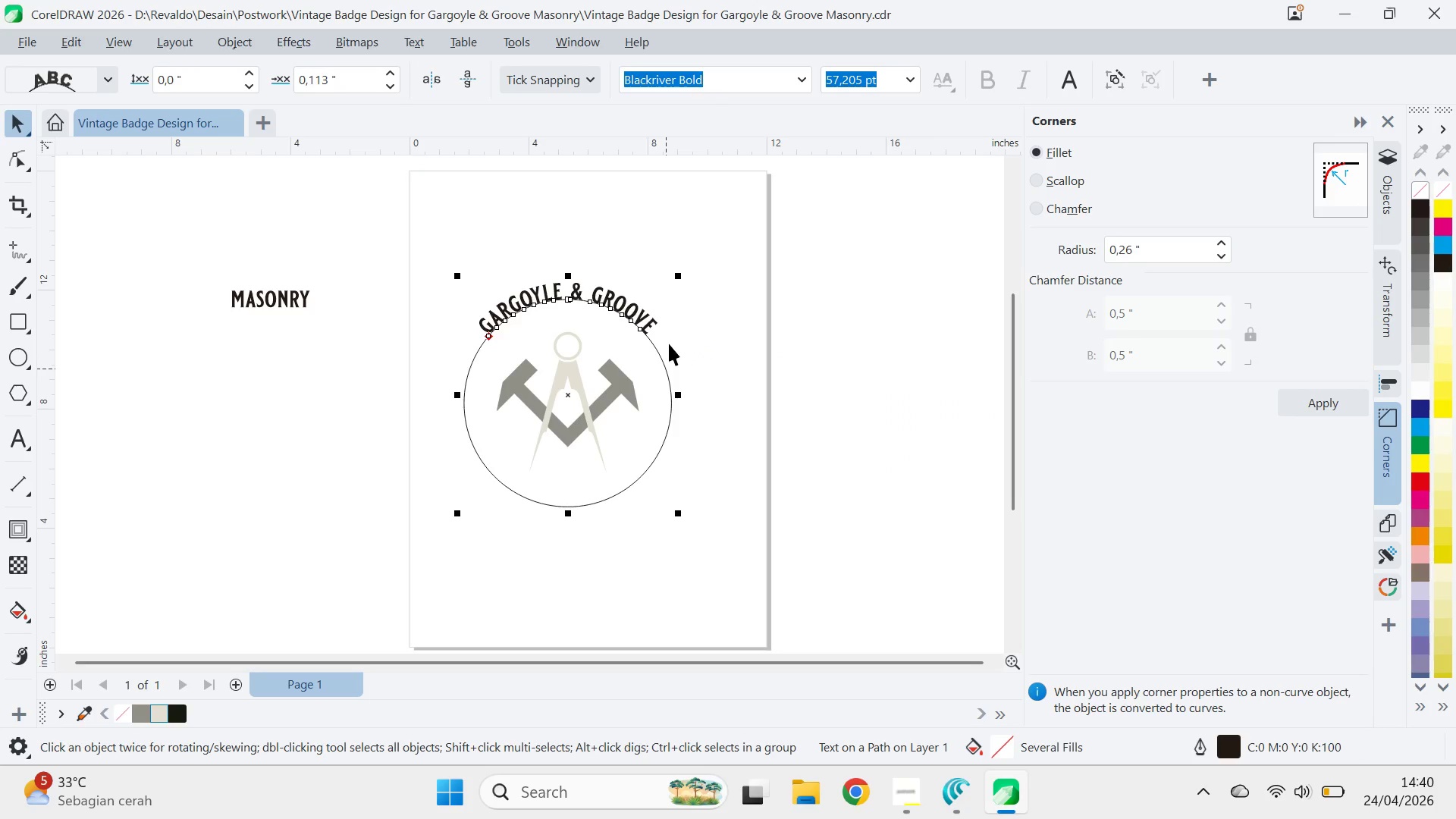 
left_click([643, 315])
 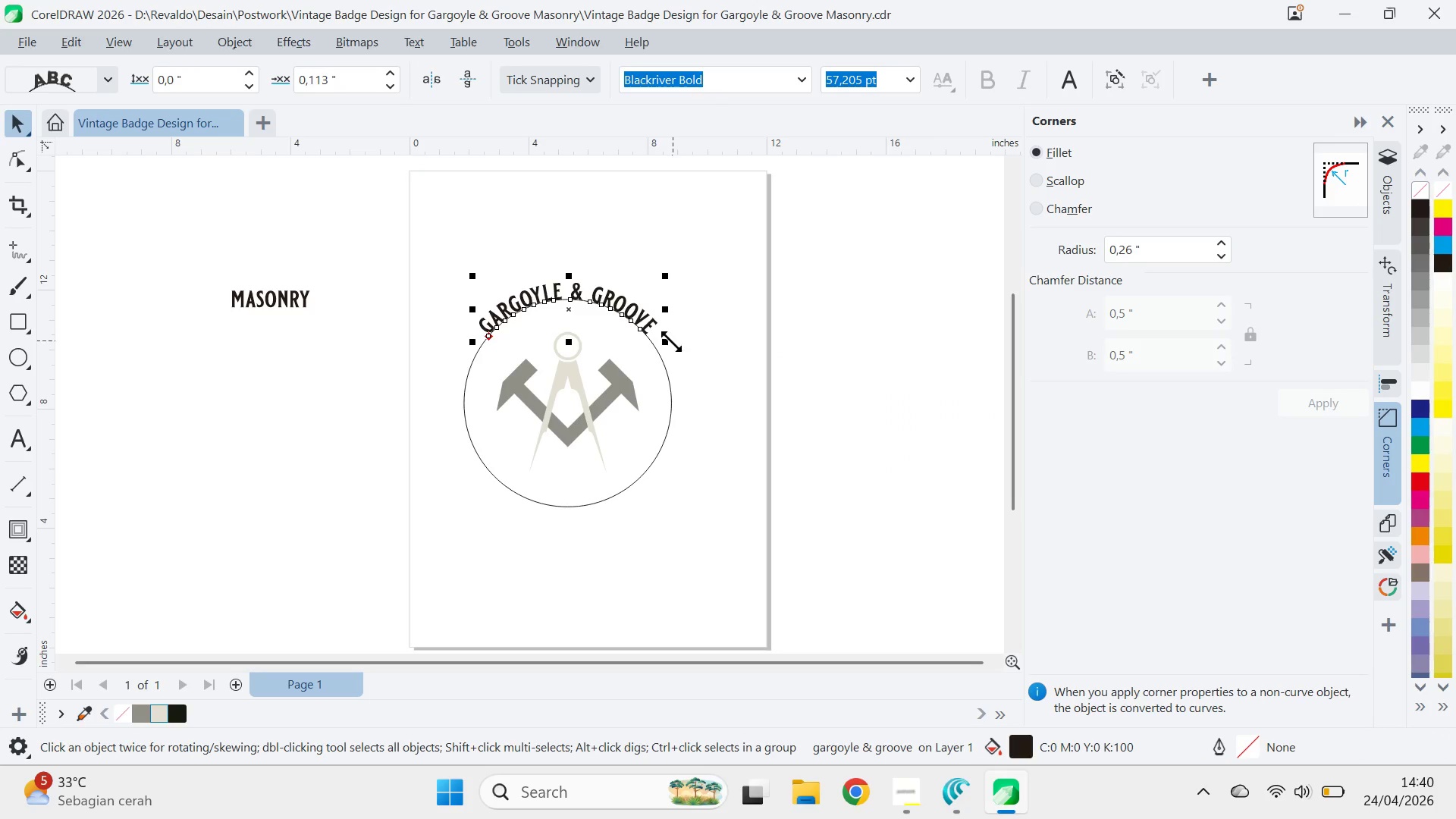 
left_click_drag(start_coordinate=[671, 342], to_coordinate=[753, 493])
 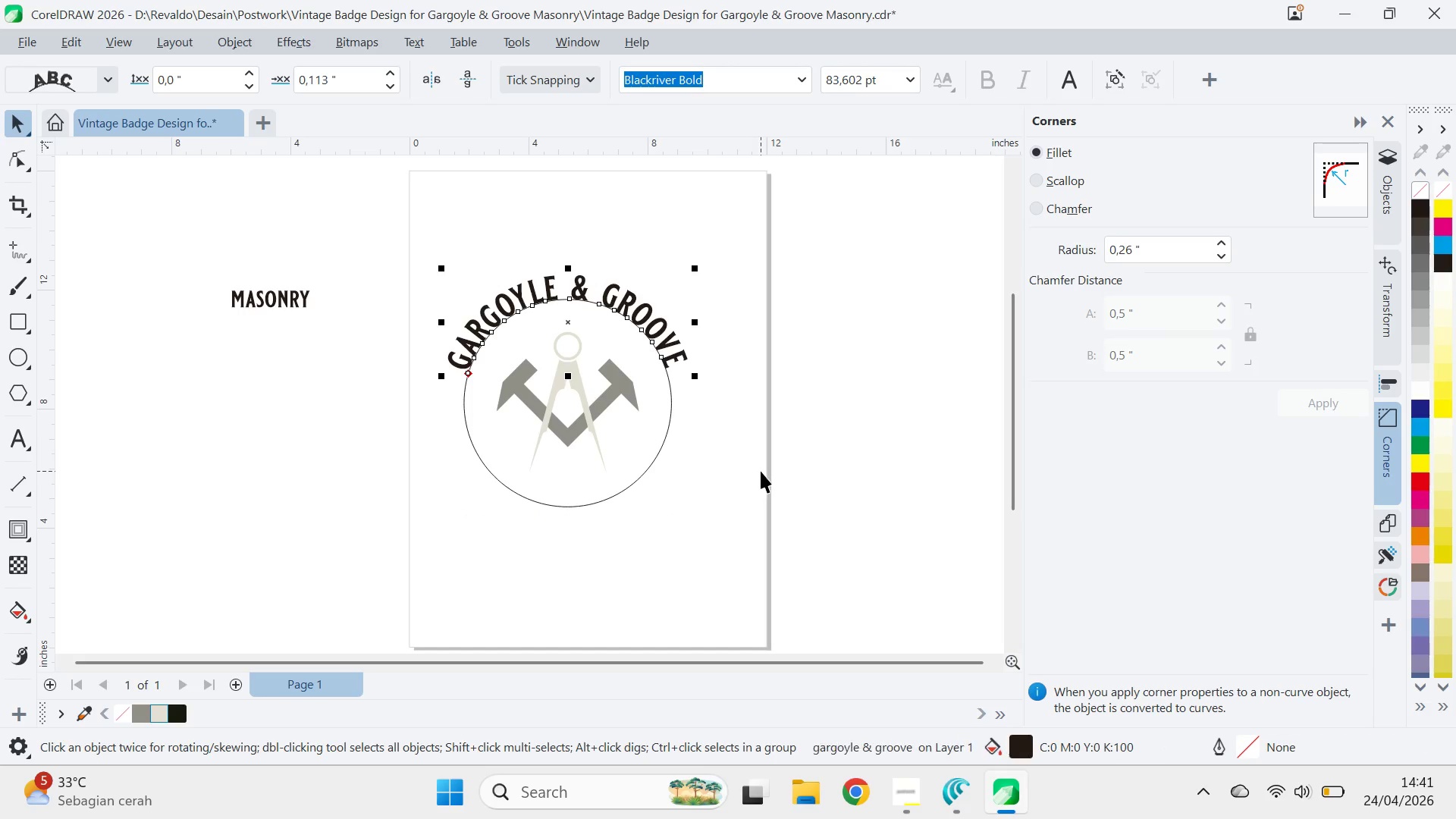 
left_click([761, 471])
 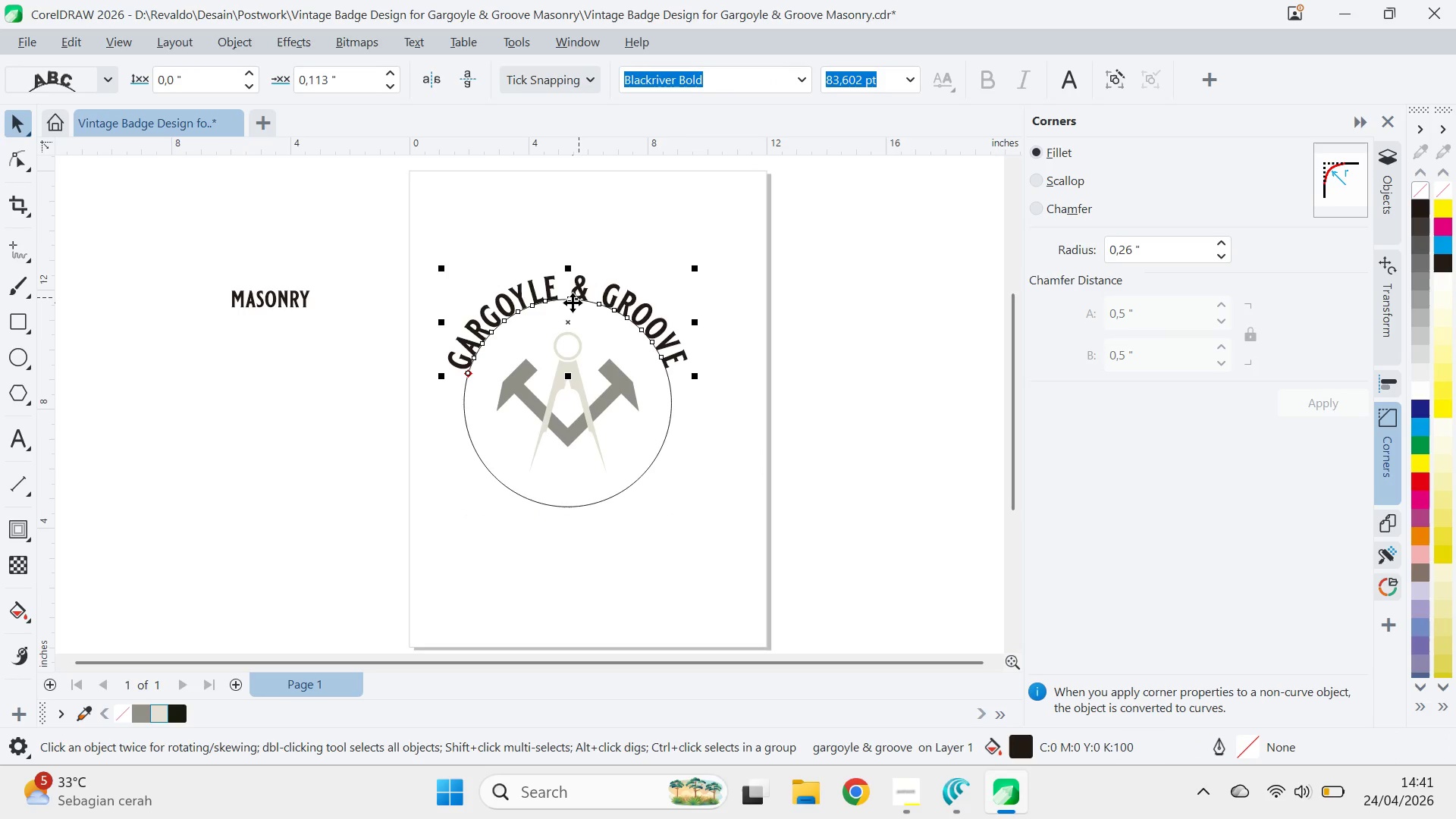 
left_click_drag(start_coordinate=[570, 322], to_coordinate=[574, 313])
 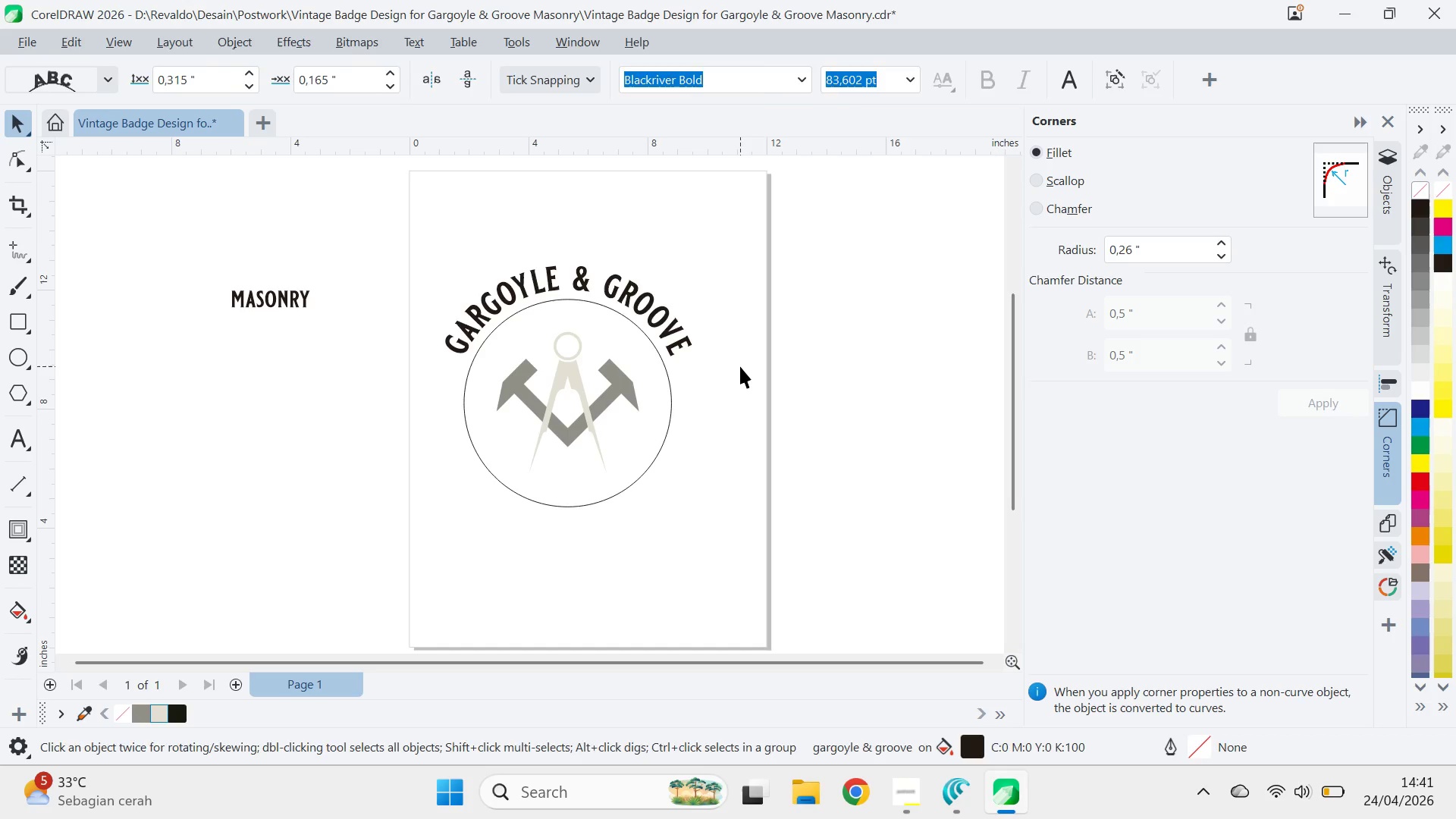 
hold_key(key=ShiftLeft, duration=1.02)
 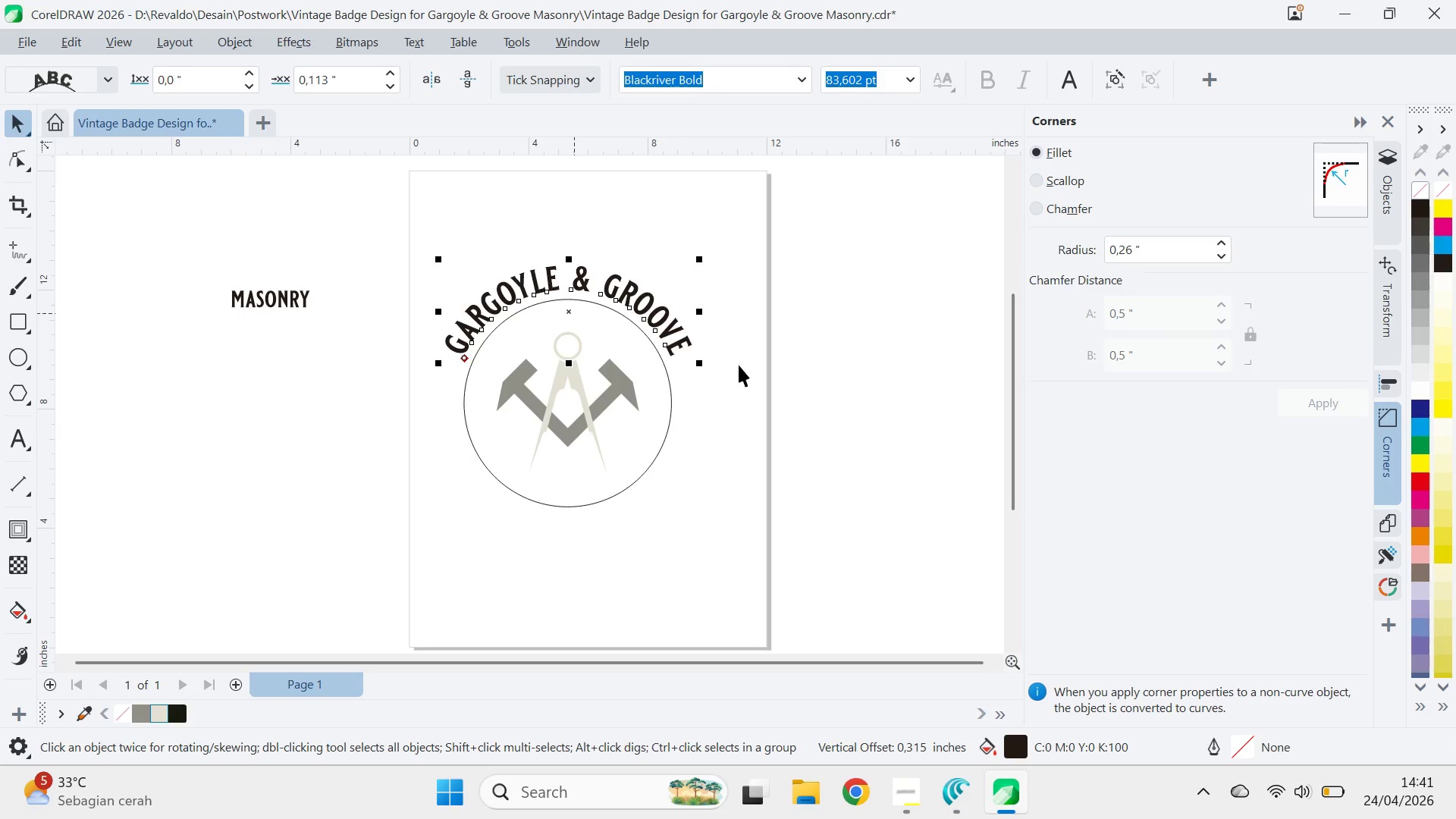 
left_click([644, 309])
 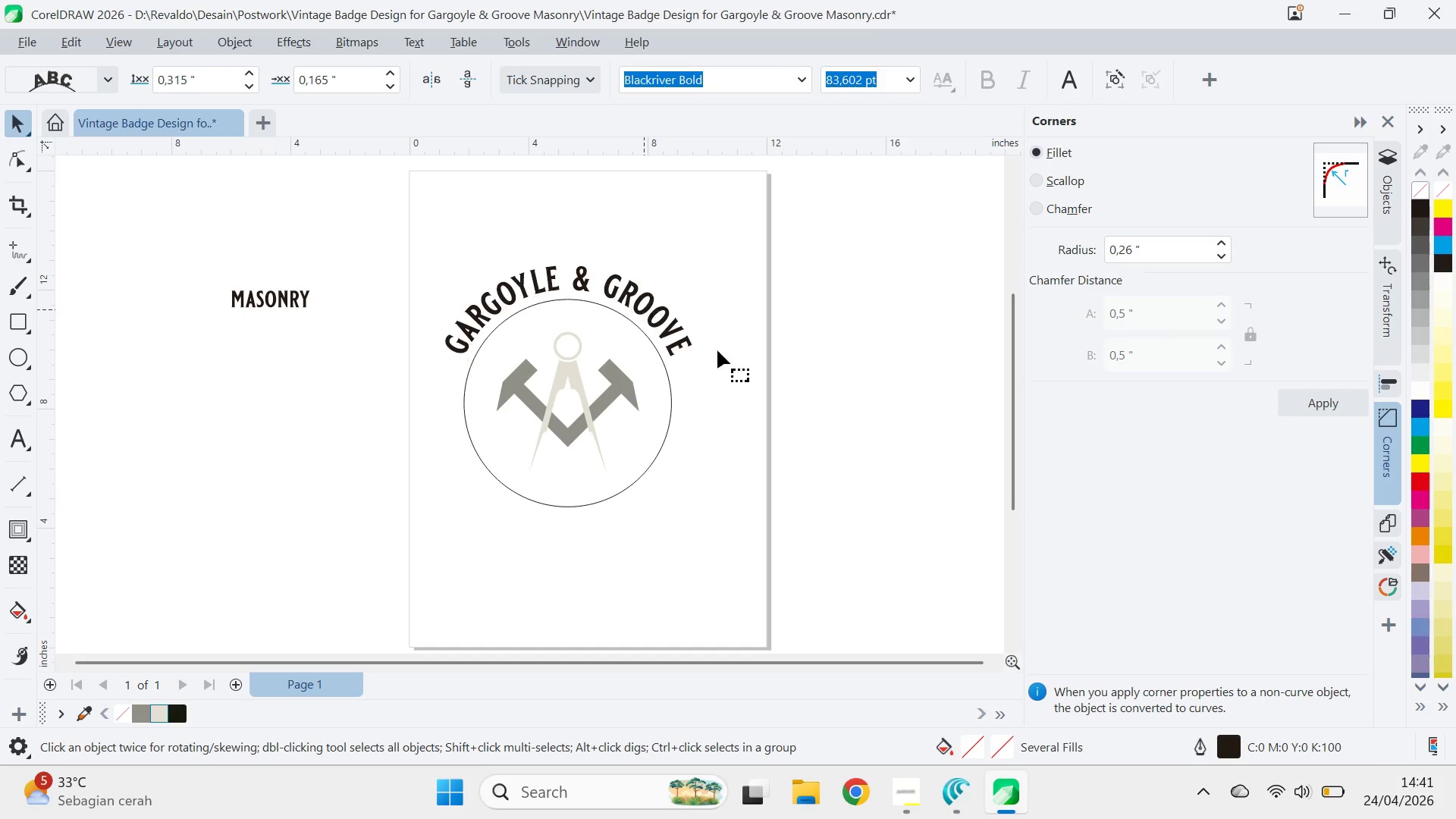 
type(av)
 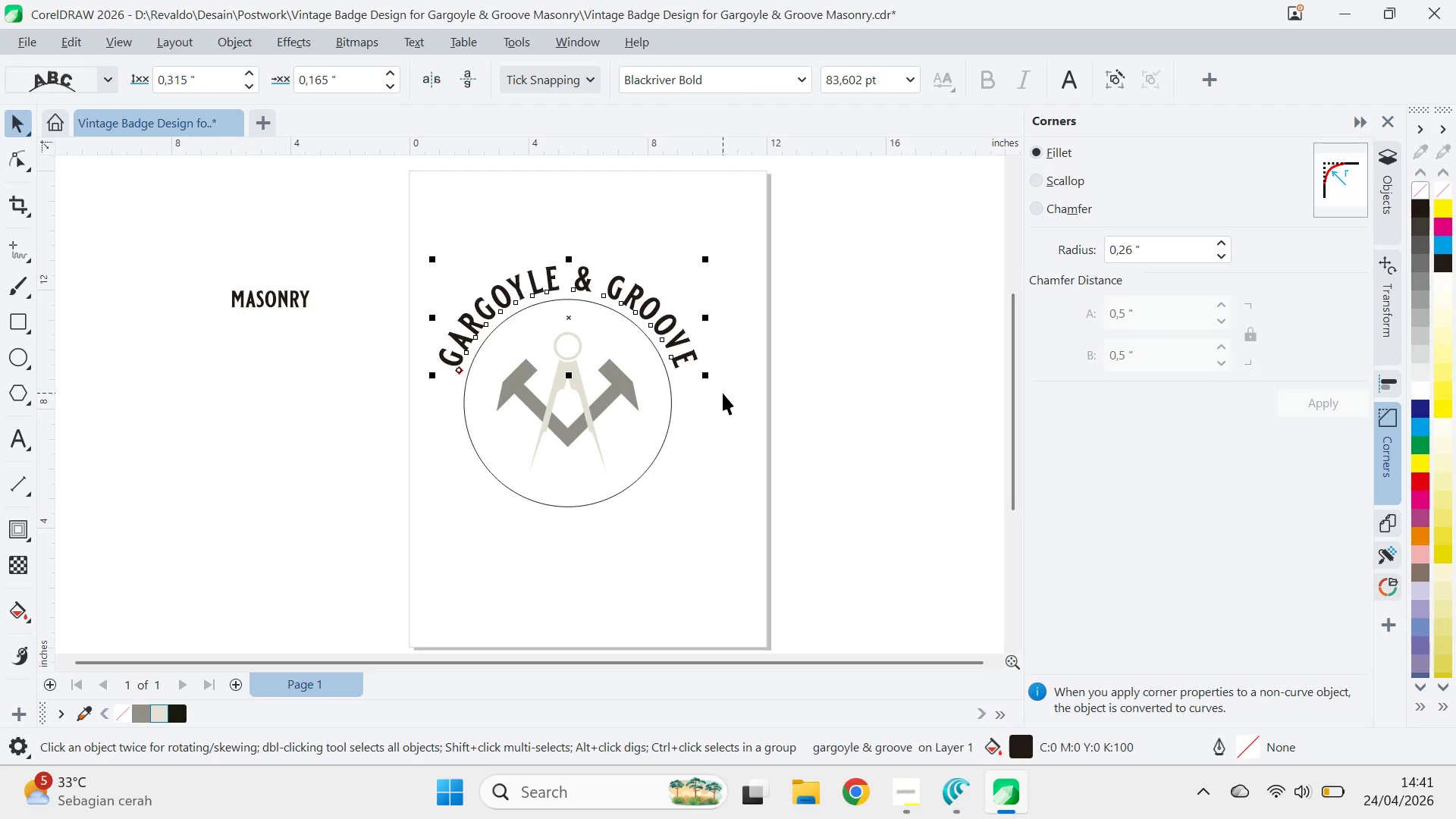 
left_click_drag(start_coordinate=[707, 371], to_coordinate=[724, 374])
 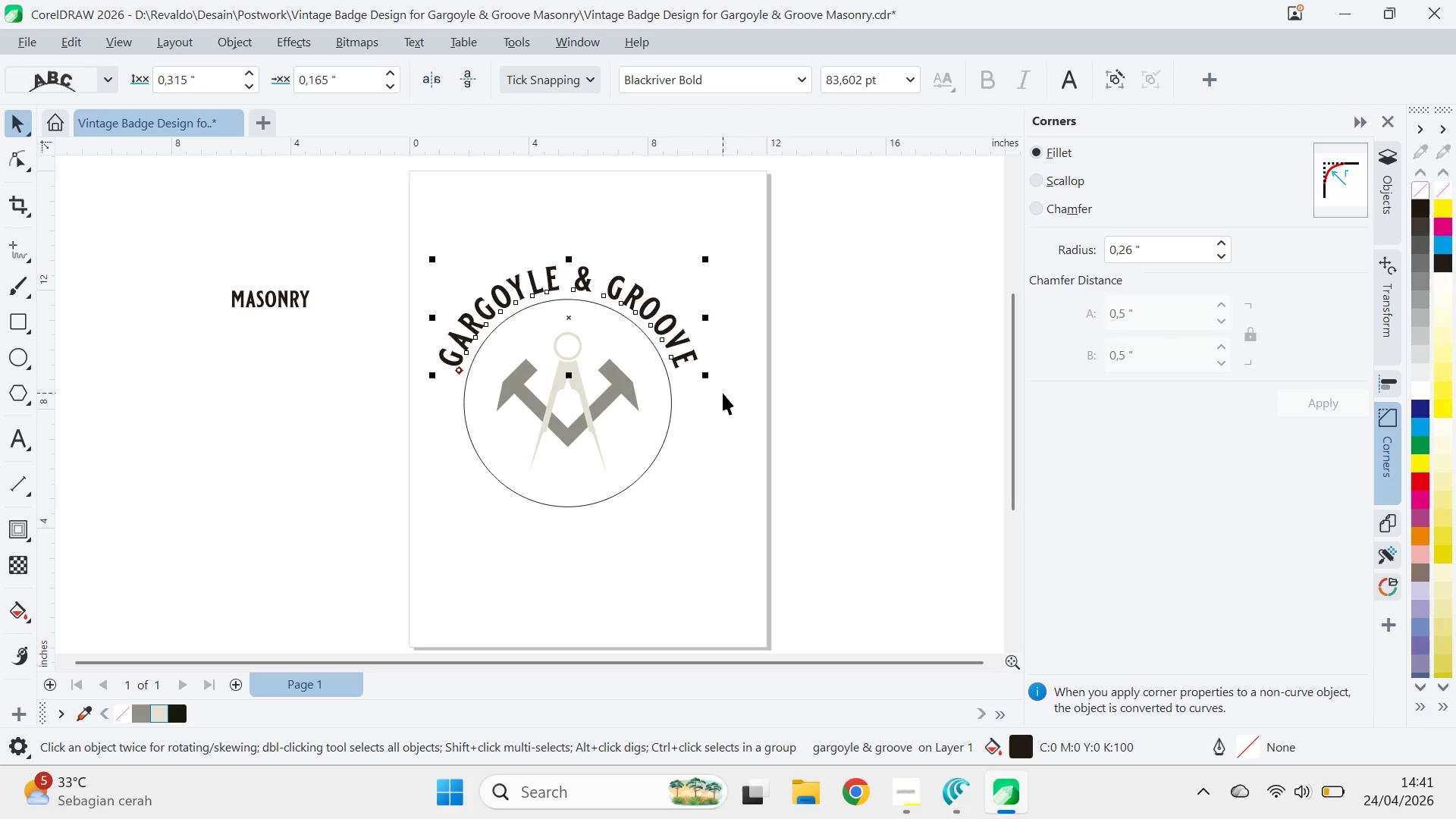 
key(Control+Z)
 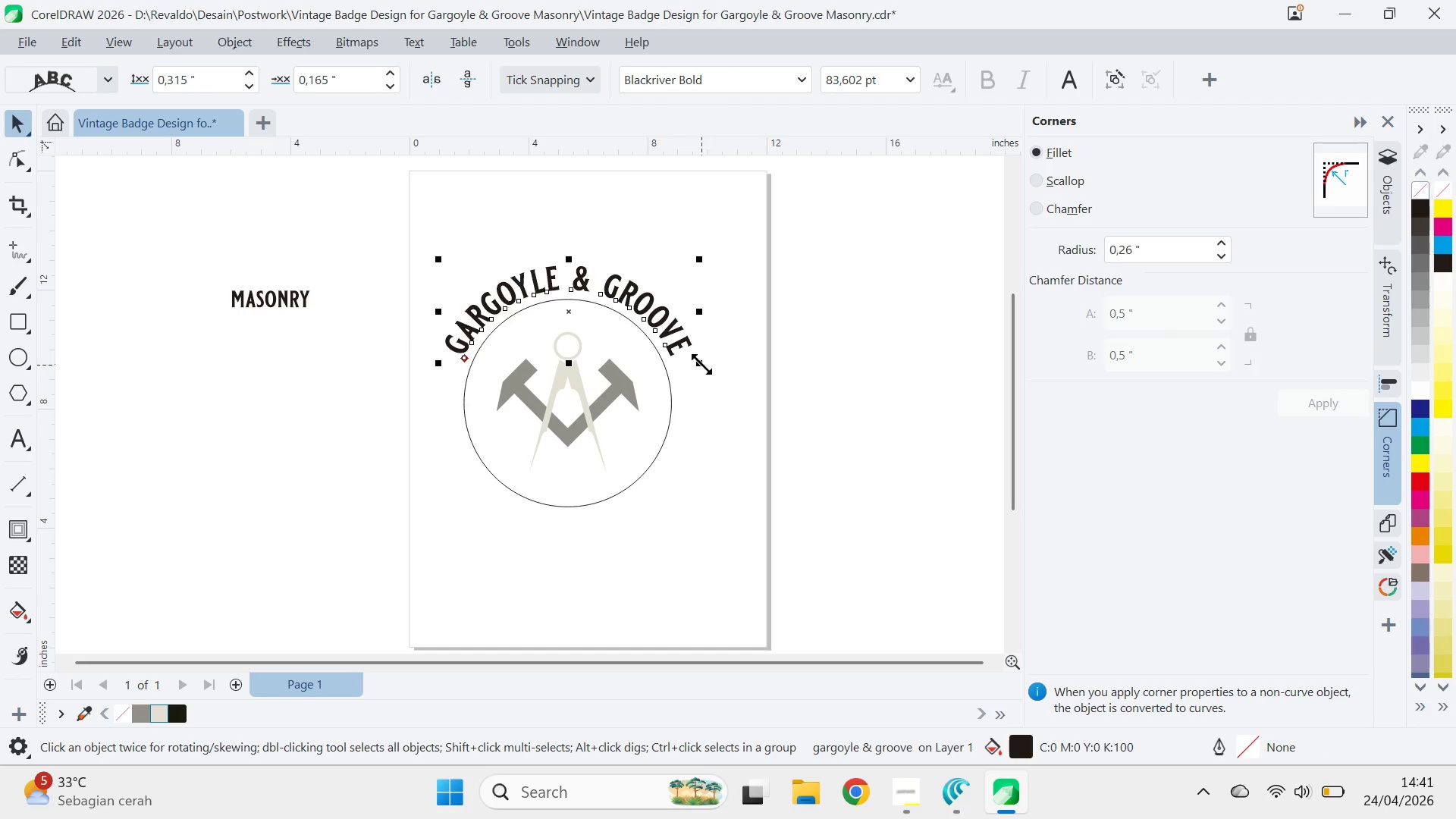 
left_click_drag(start_coordinate=[701, 363], to_coordinate=[713, 376])
 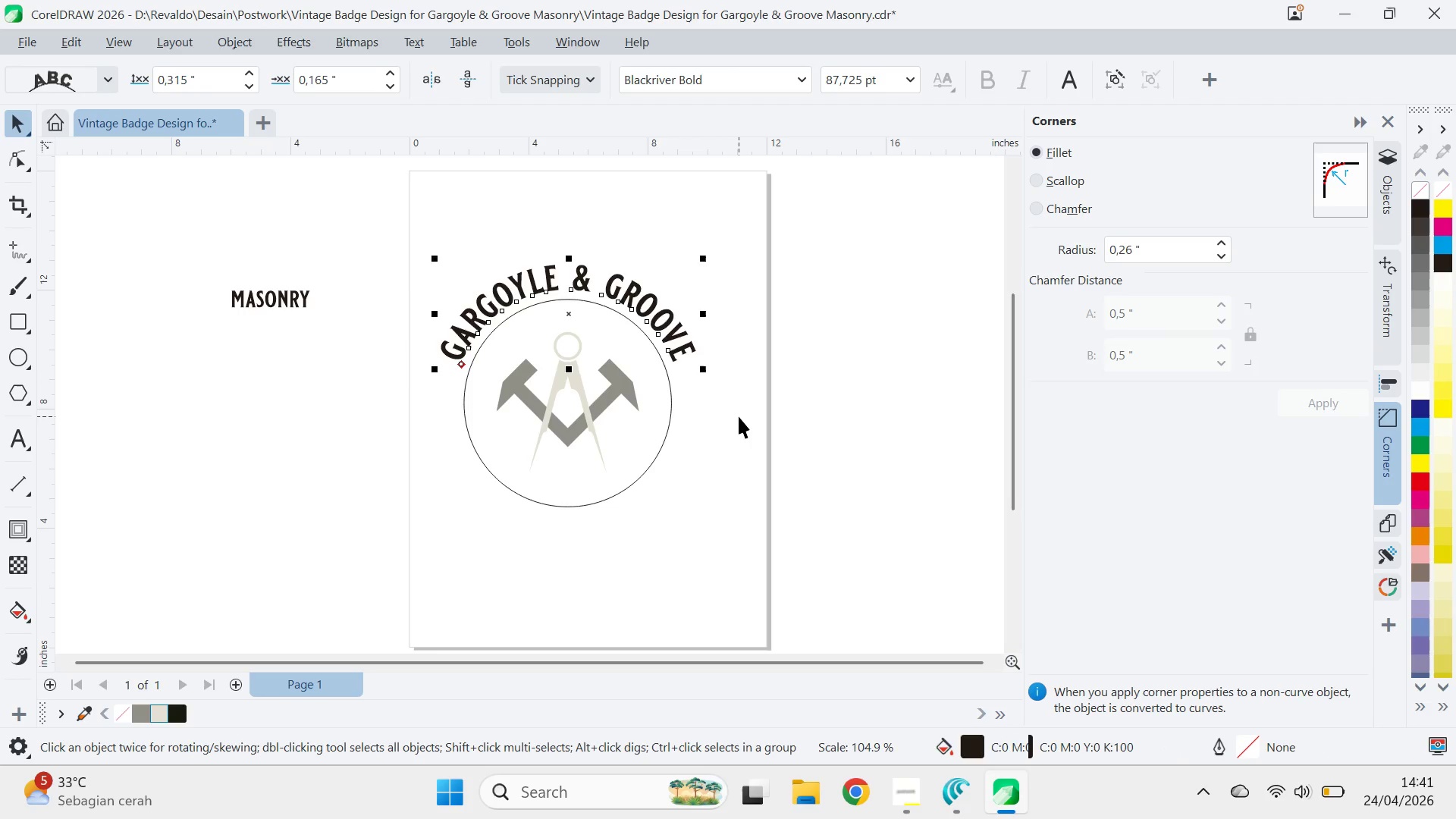 
left_click([739, 416])
 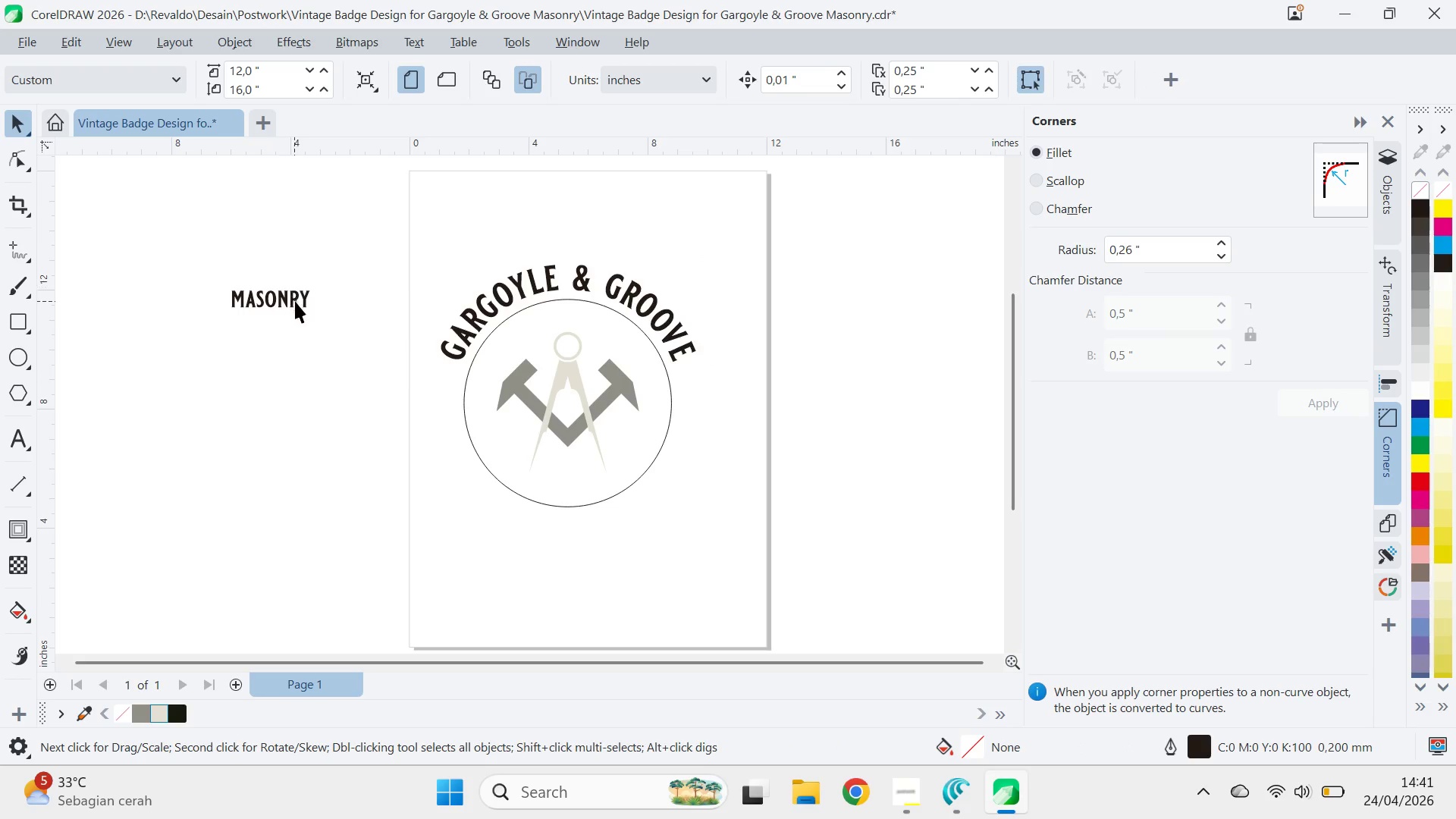 
left_click([296, 301])
 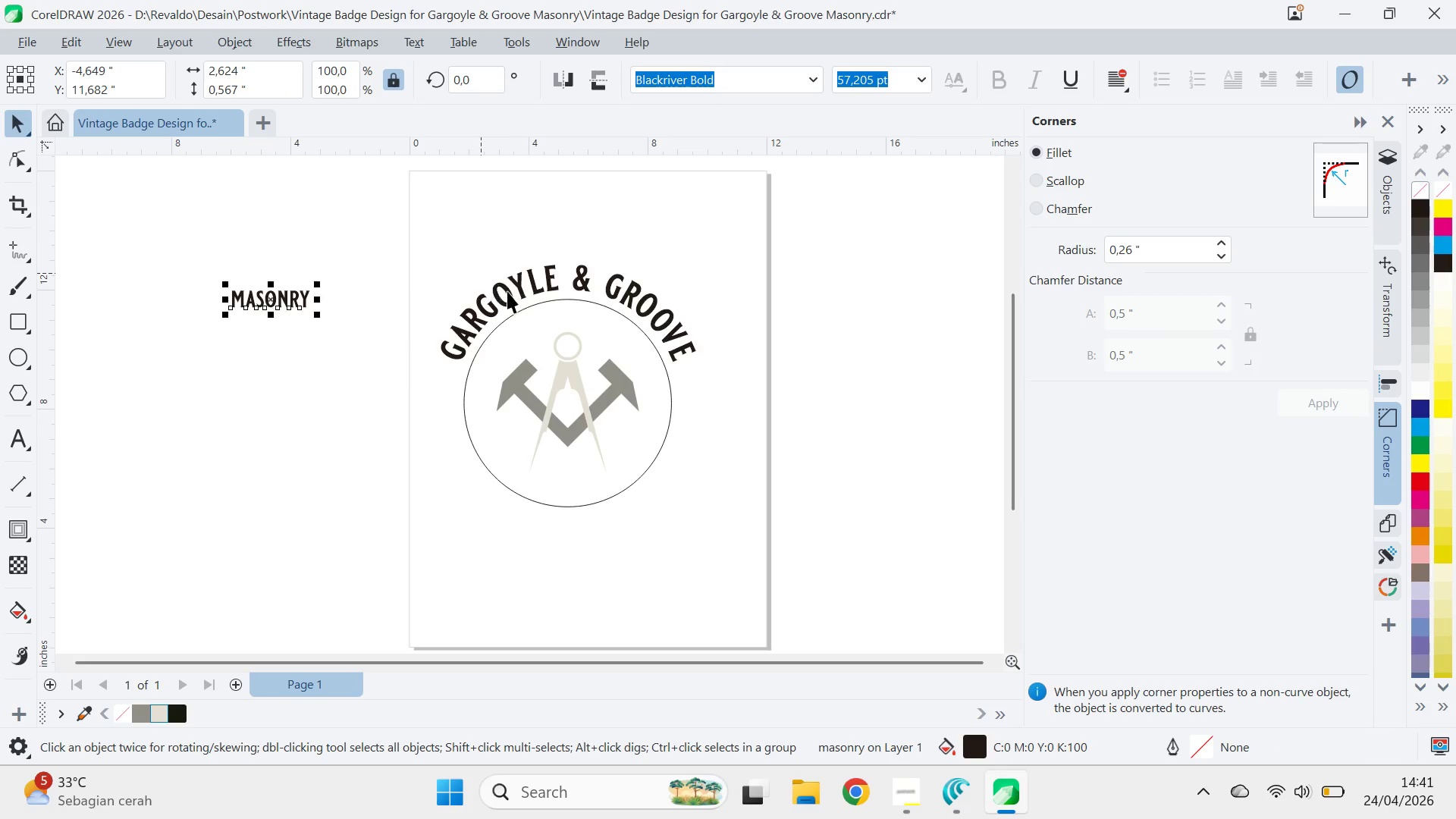 
hold_key(key=ControlLeft, duration=0.59)
double_click([513, 294])
 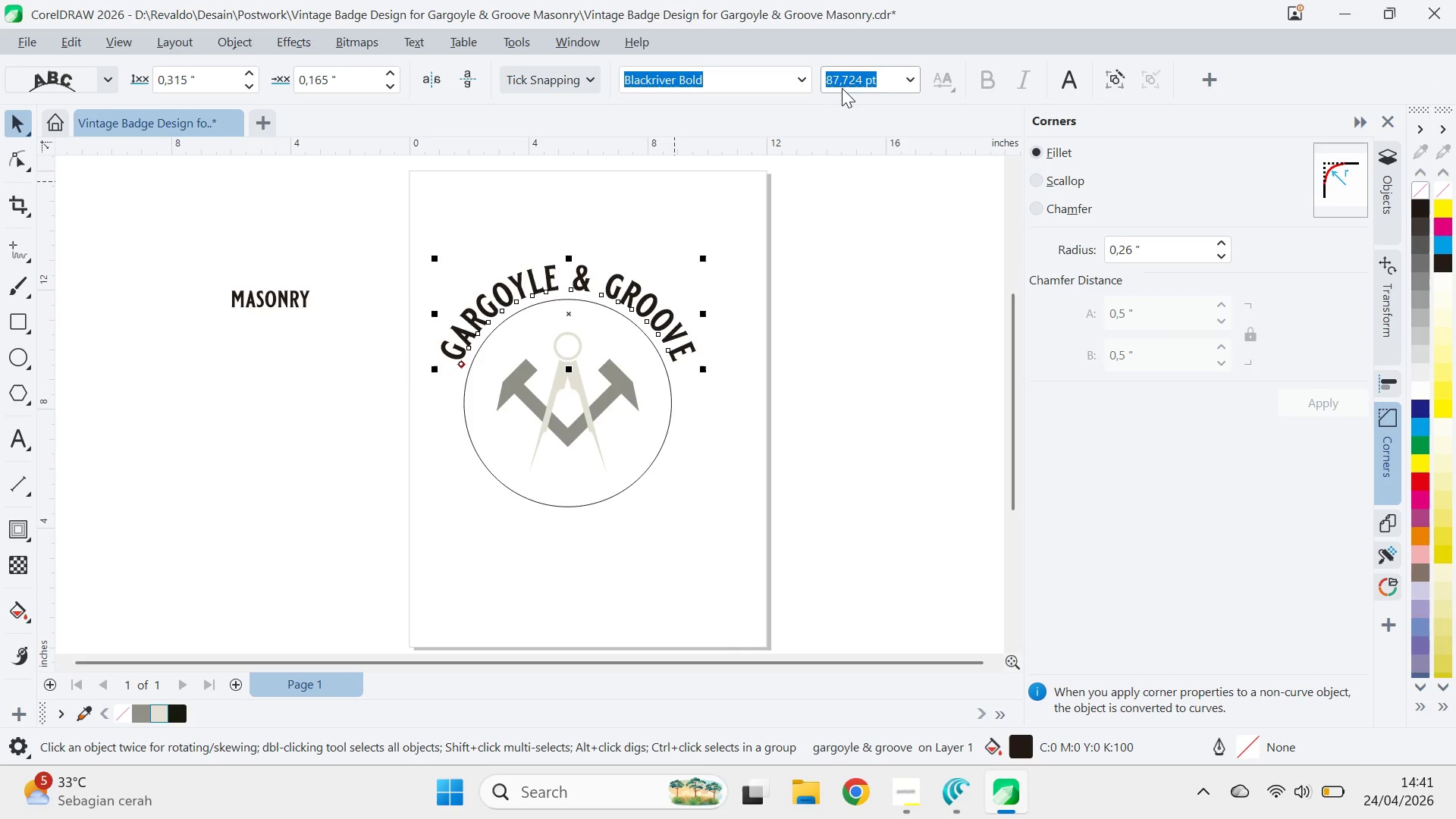 
double_click([839, 83])
 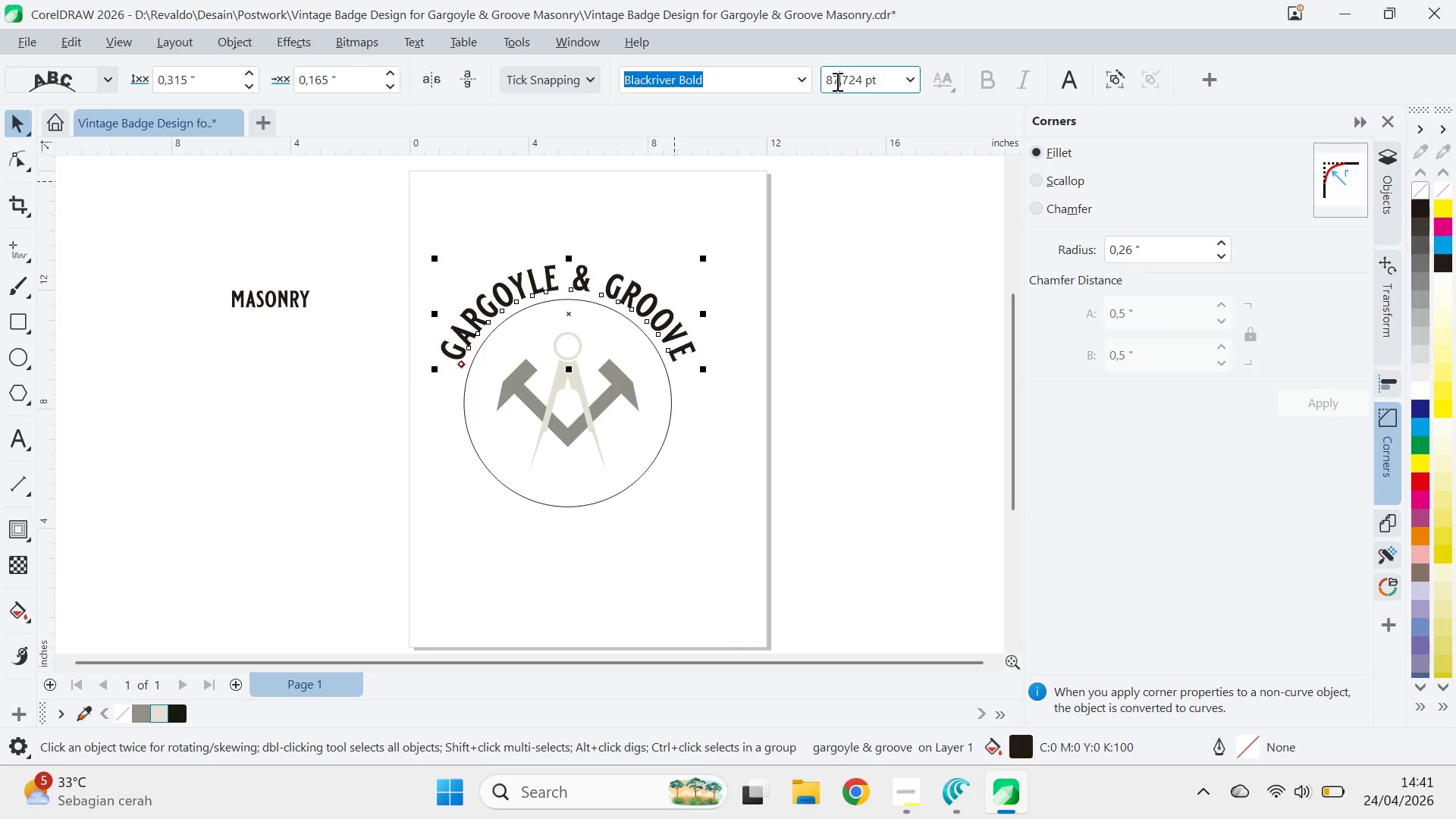 
left_click_drag(start_coordinate=[836, 81], to_coordinate=[861, 84])
 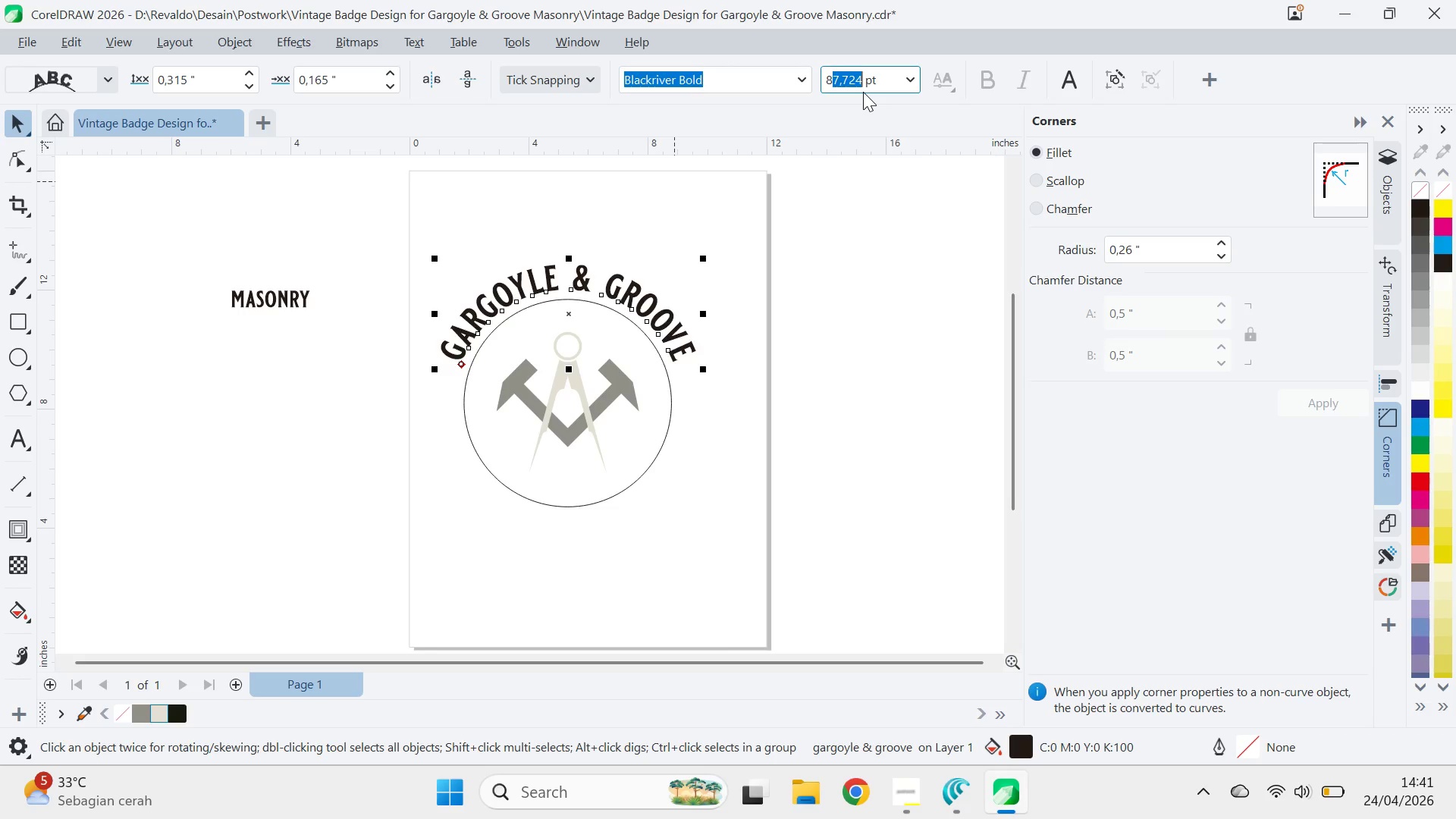 
key(8)
 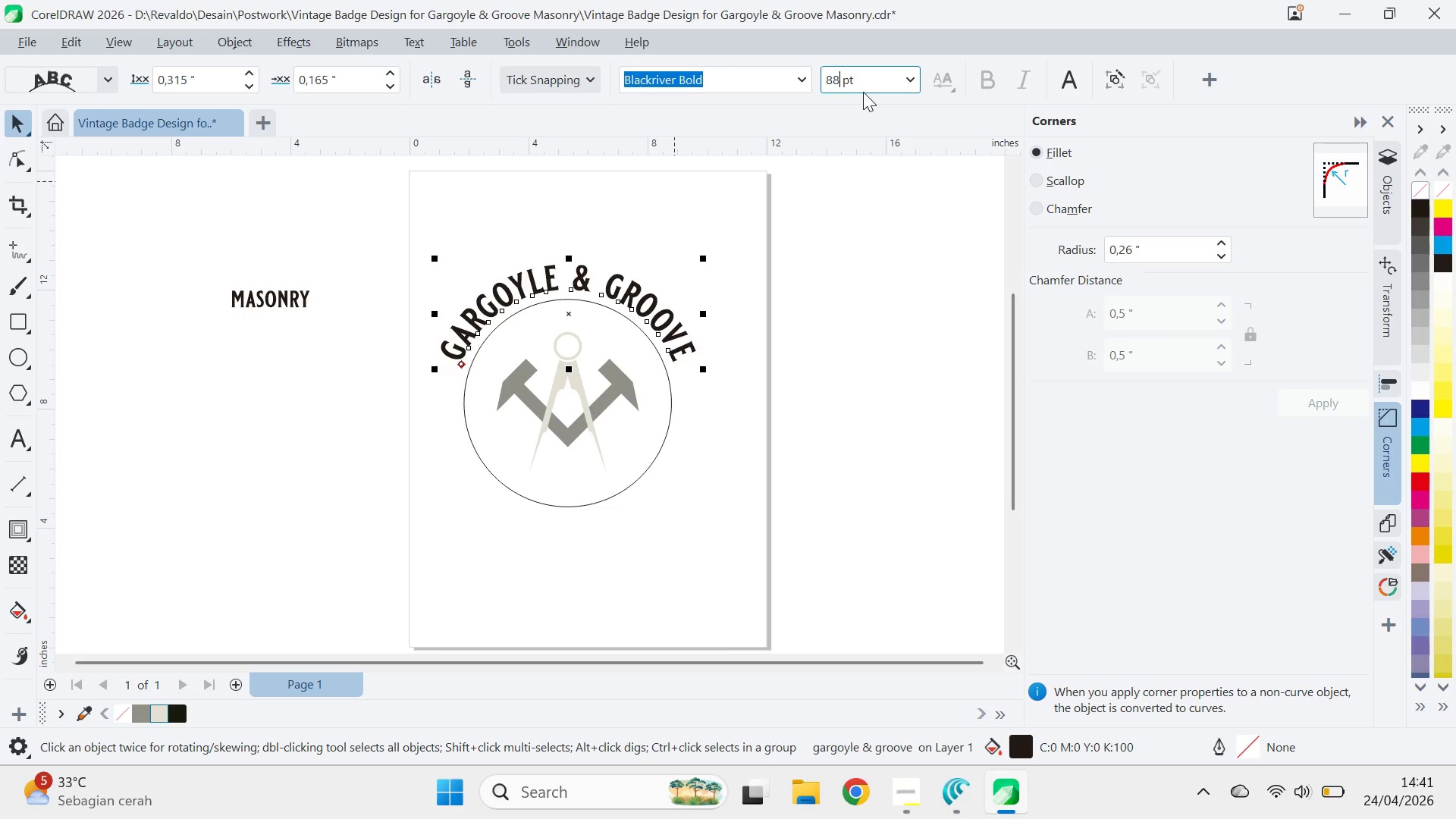 
key(Enter)
 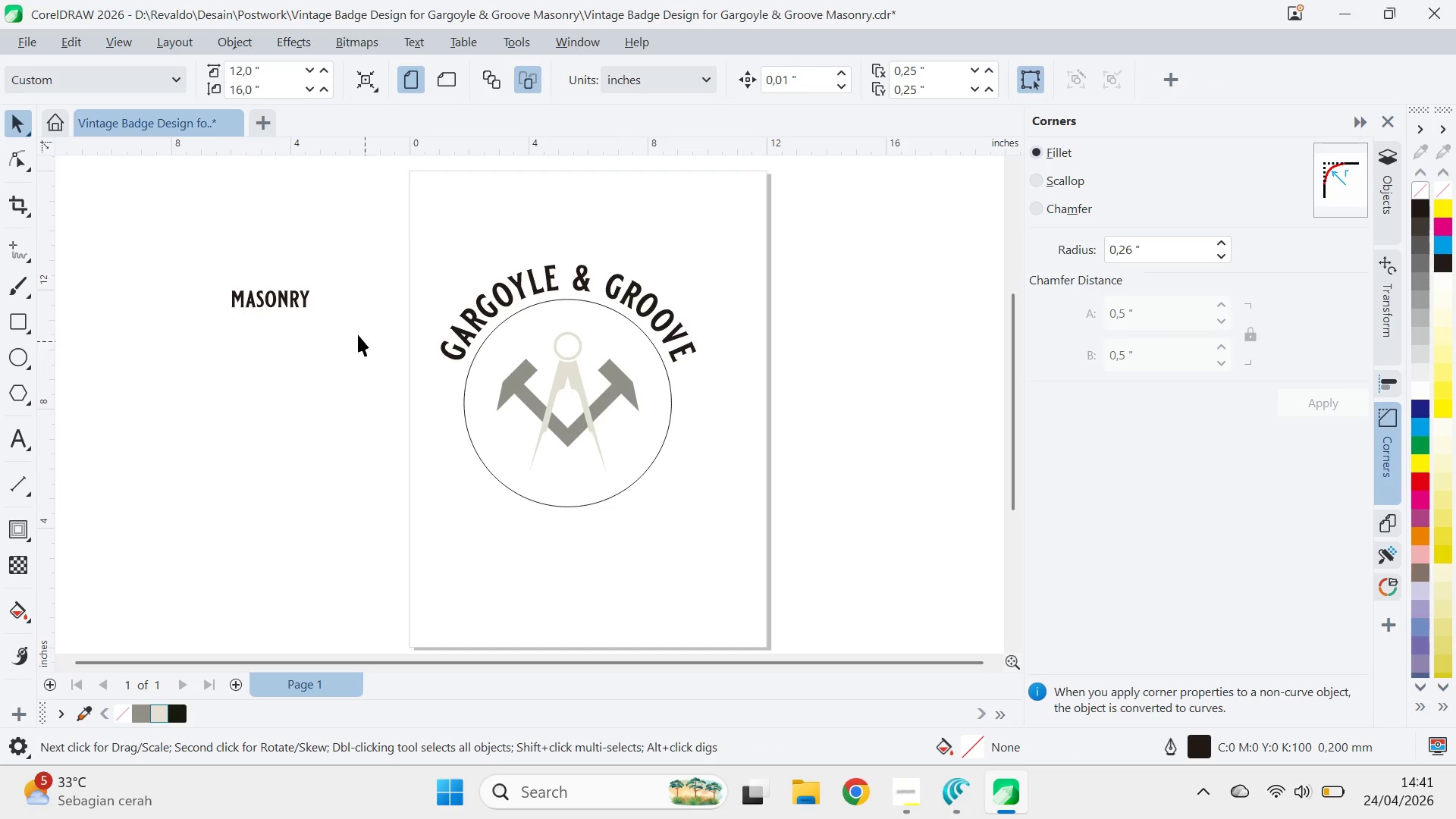 
left_click([293, 300])
 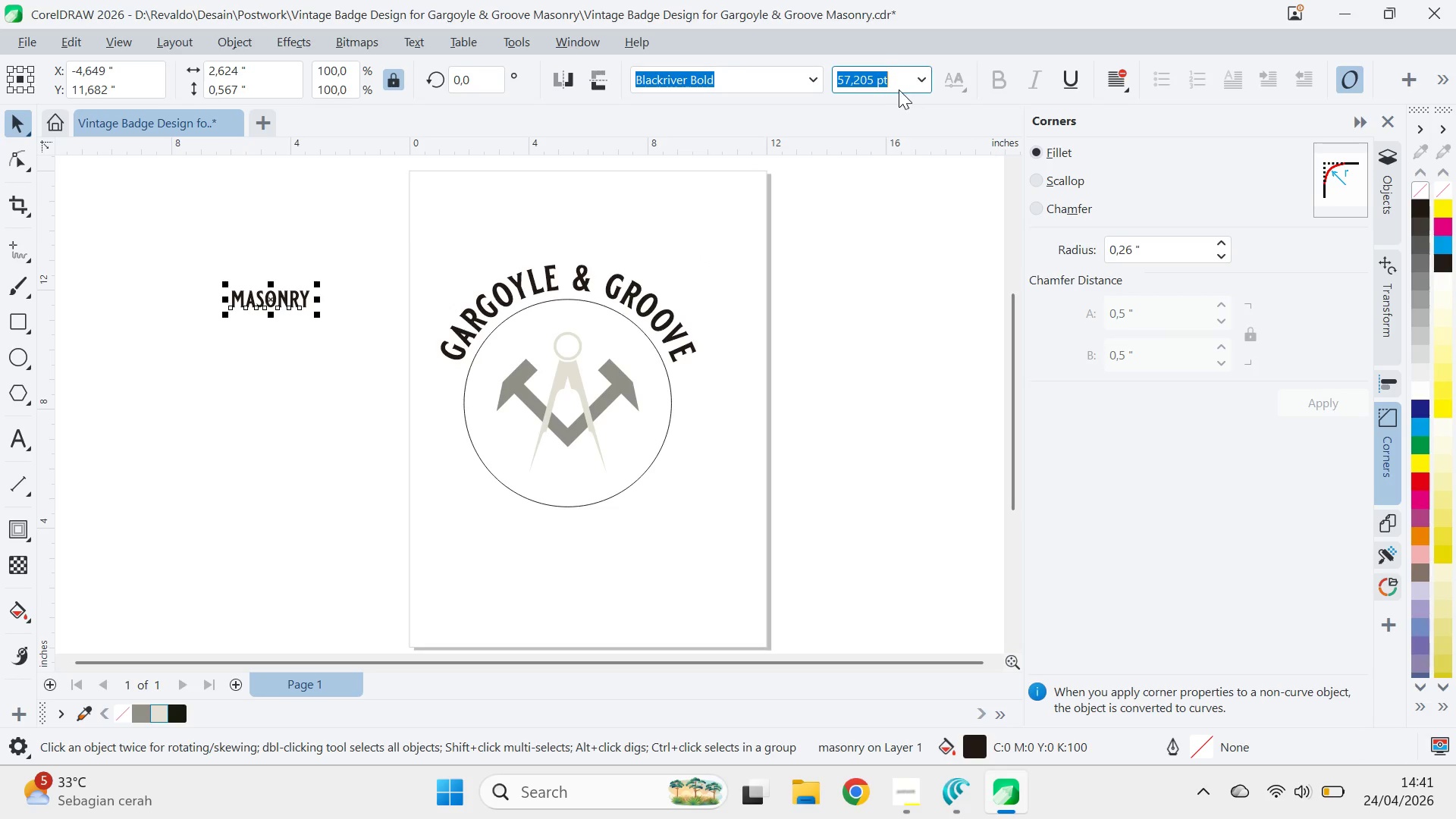 
type(88)
 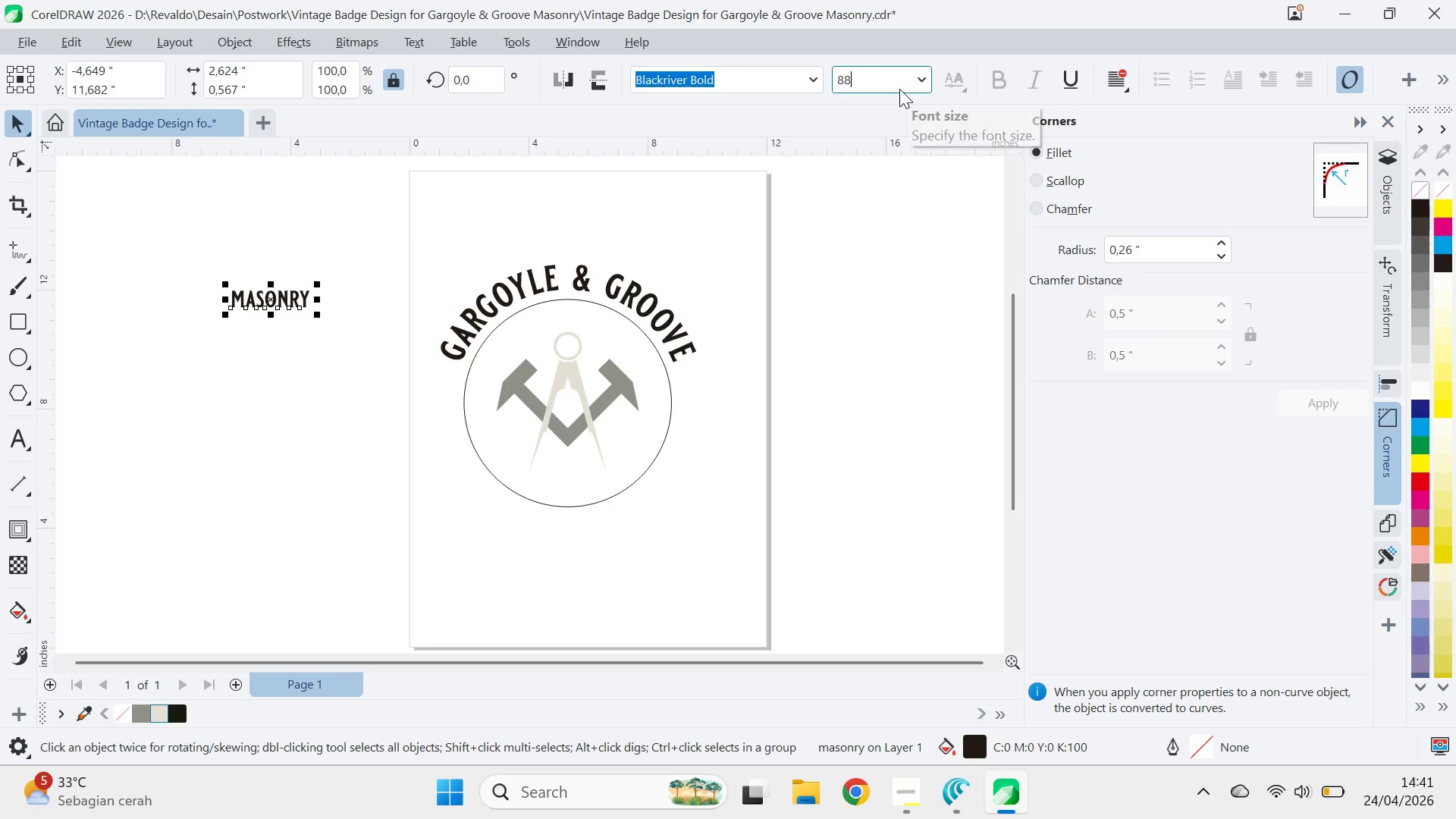 
key(Enter)
 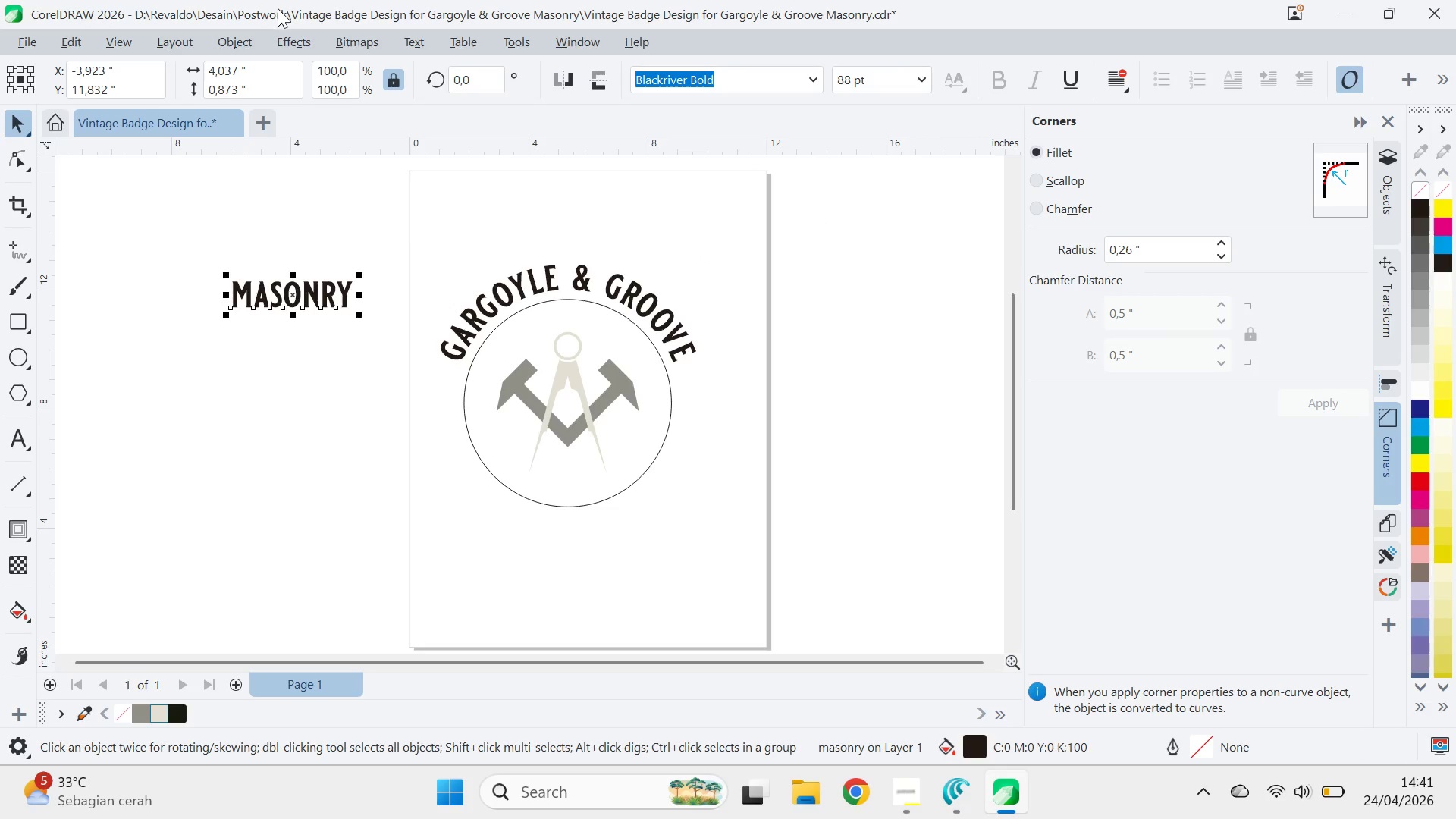 
left_click([416, 42])
 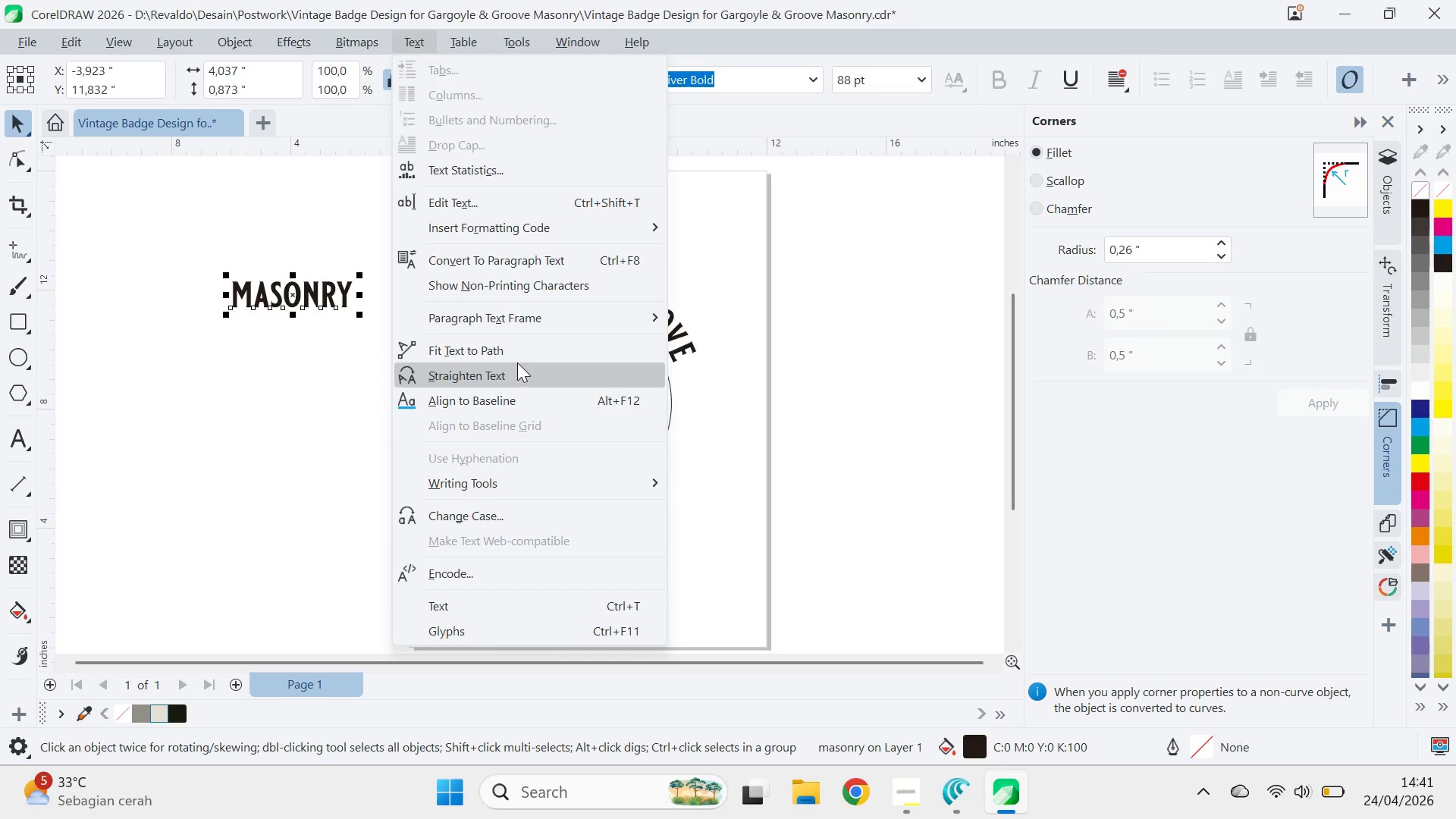 
left_click([518, 351])
 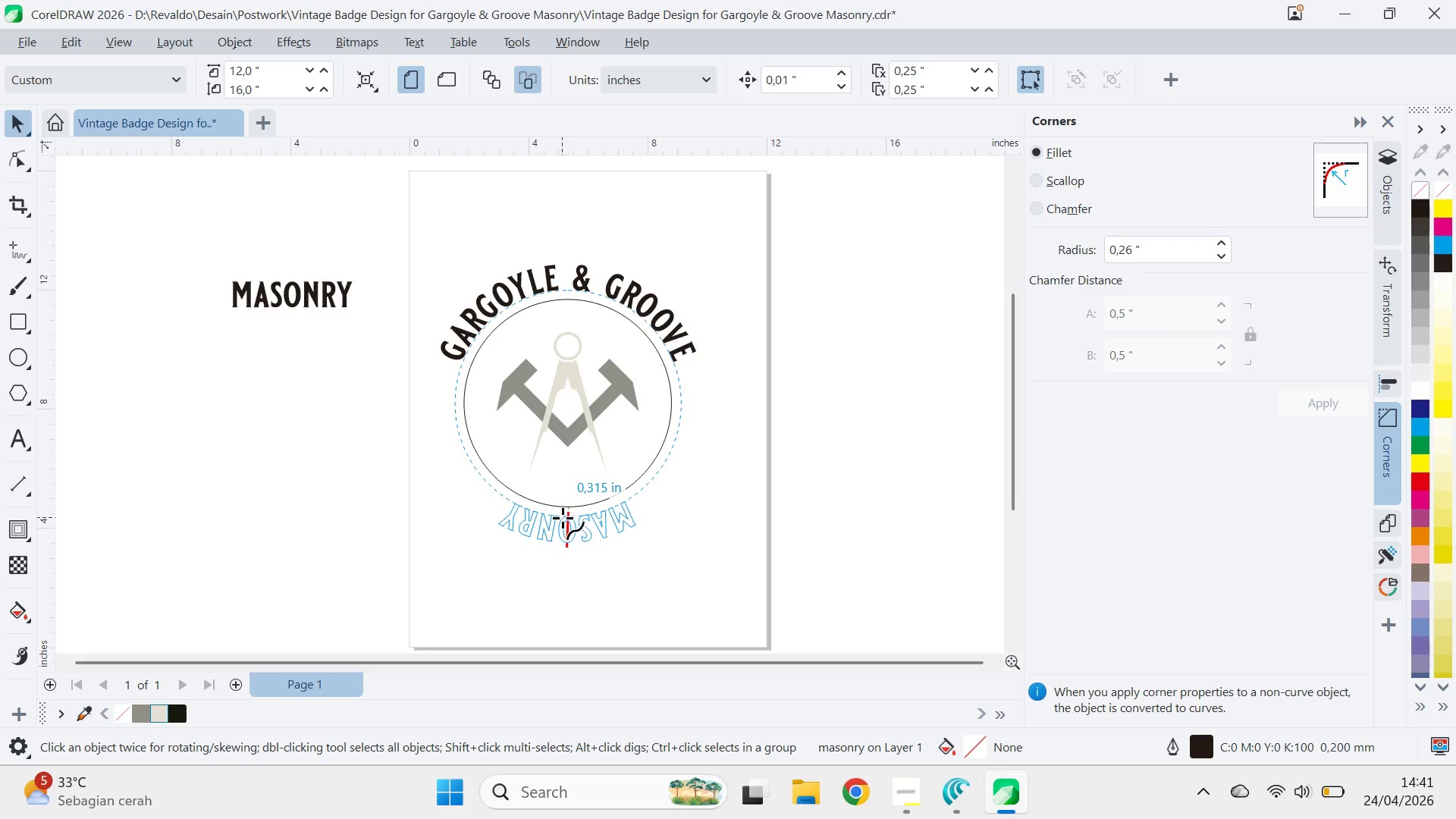 
left_click([563, 518])
 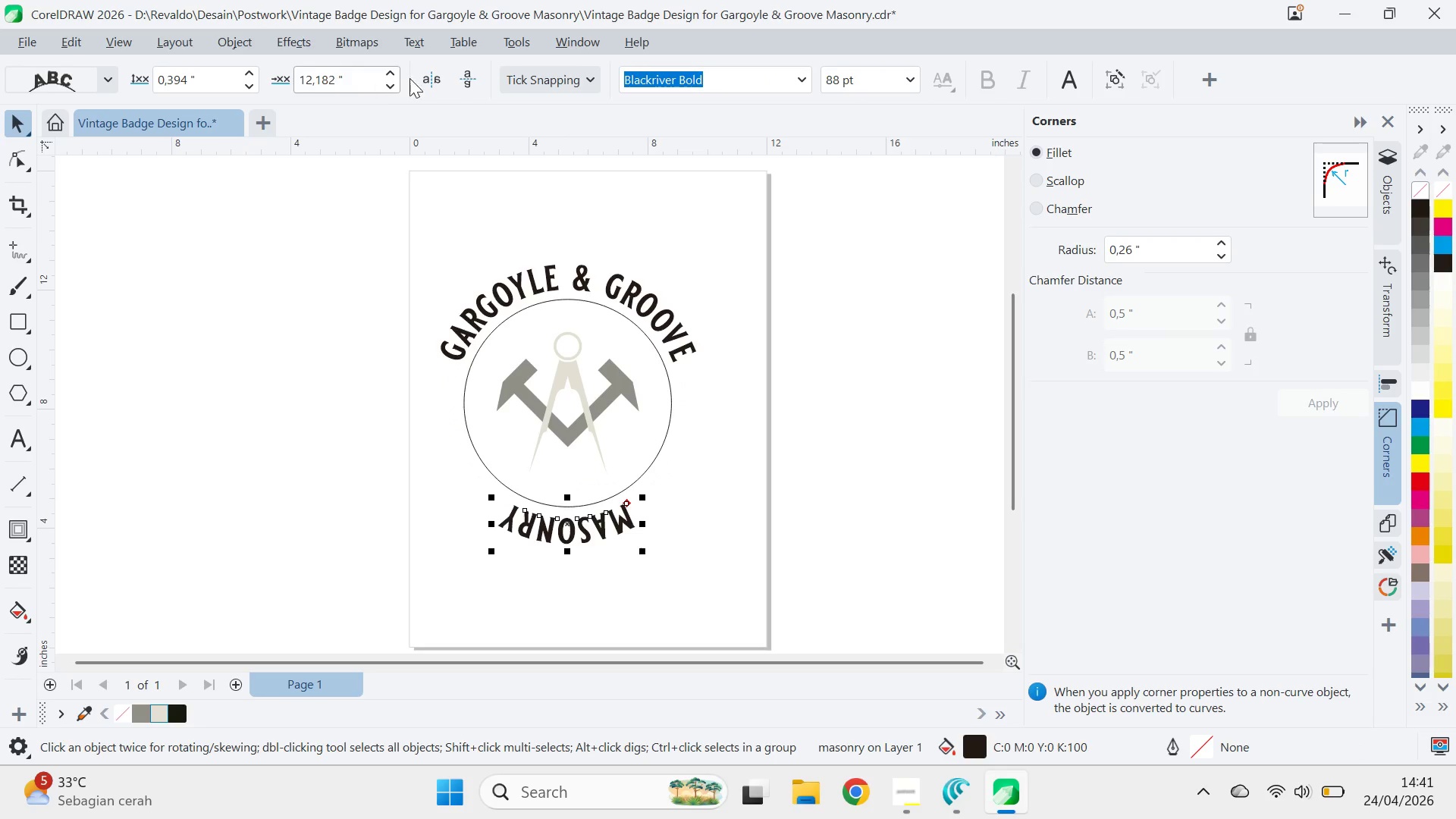 
left_click([426, 73])
 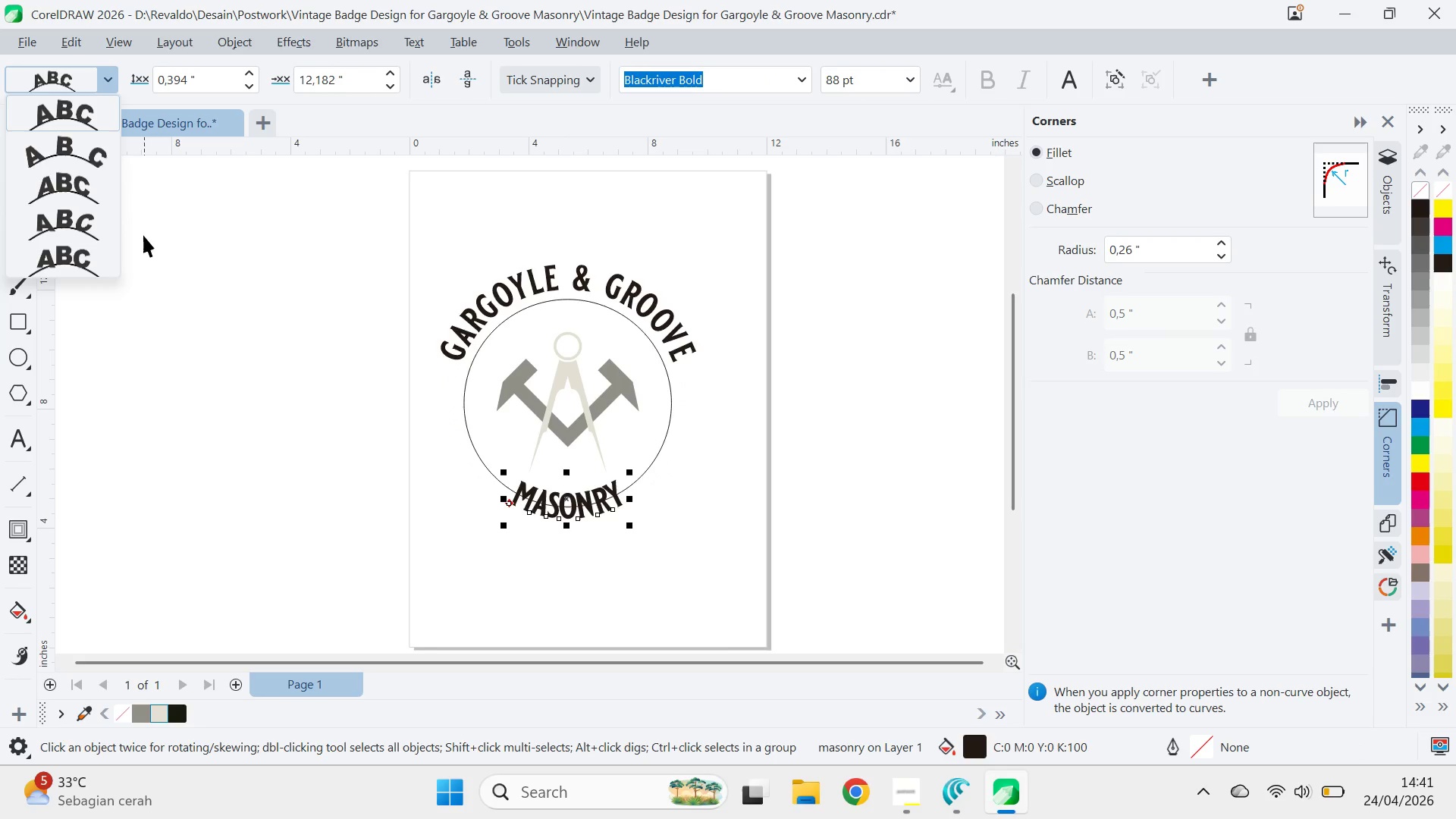 
left_click([95, 152])
 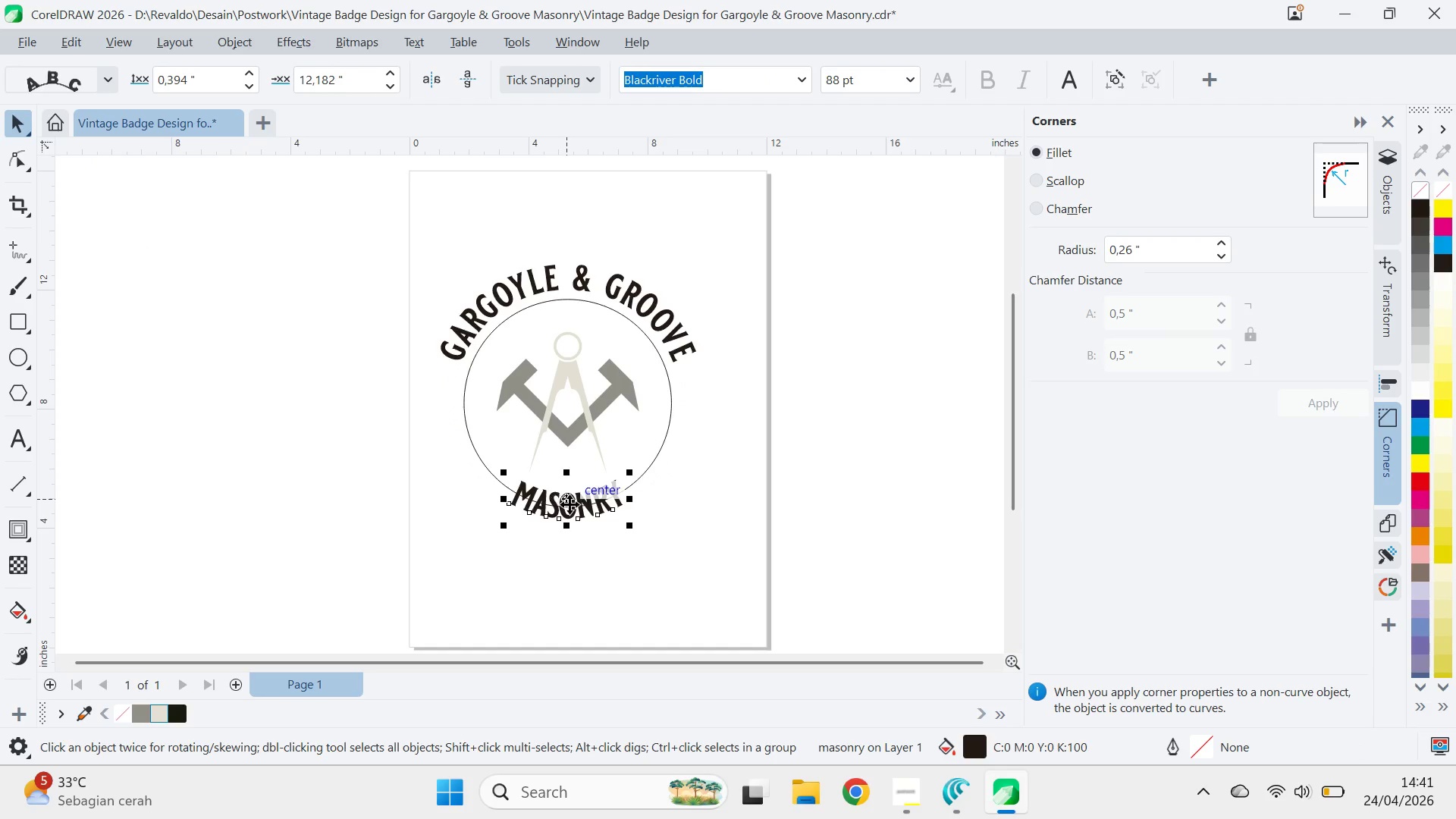 
left_click_drag(start_coordinate=[571, 505], to_coordinate=[570, 532])
 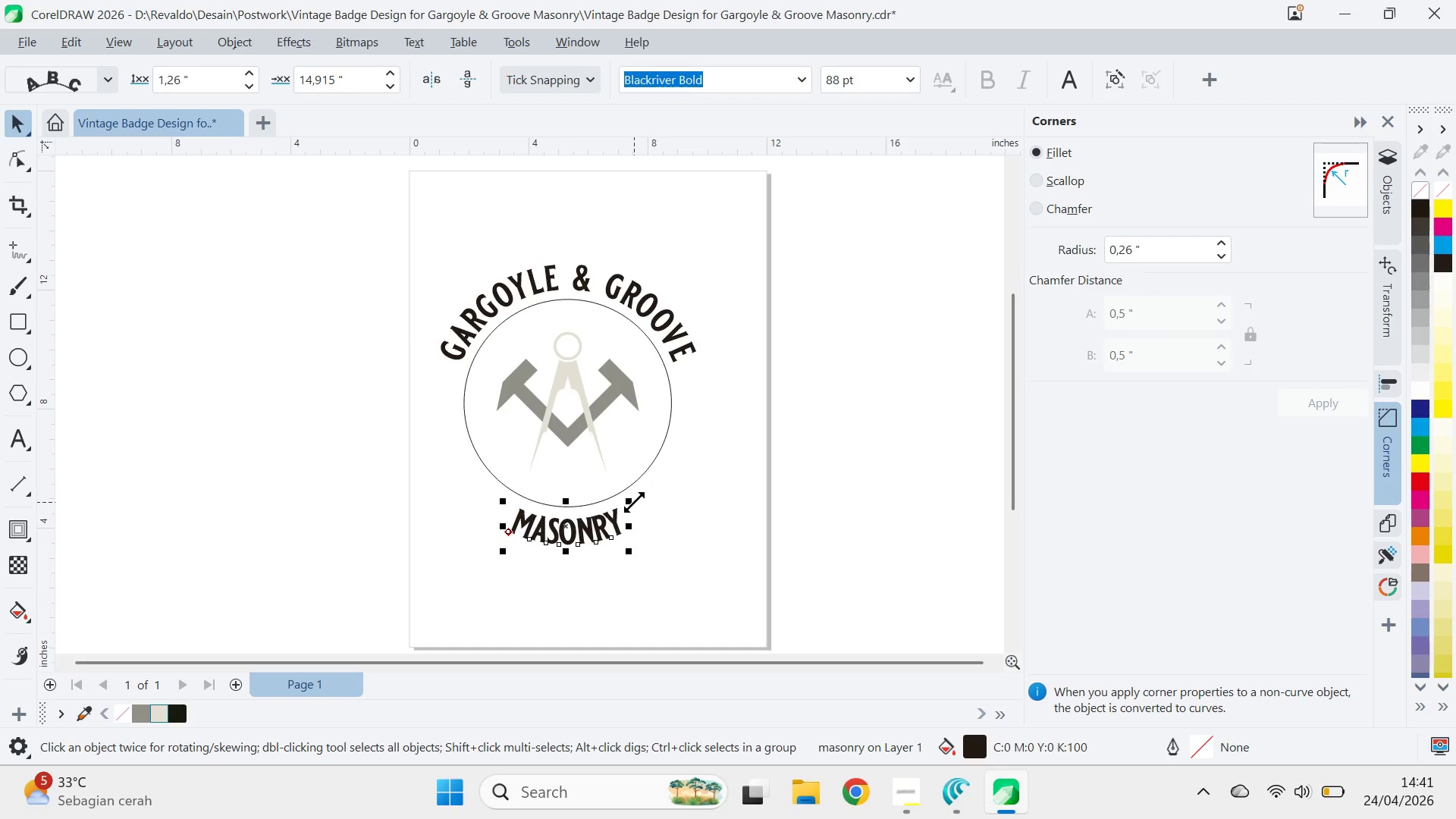 
left_click([634, 502])
 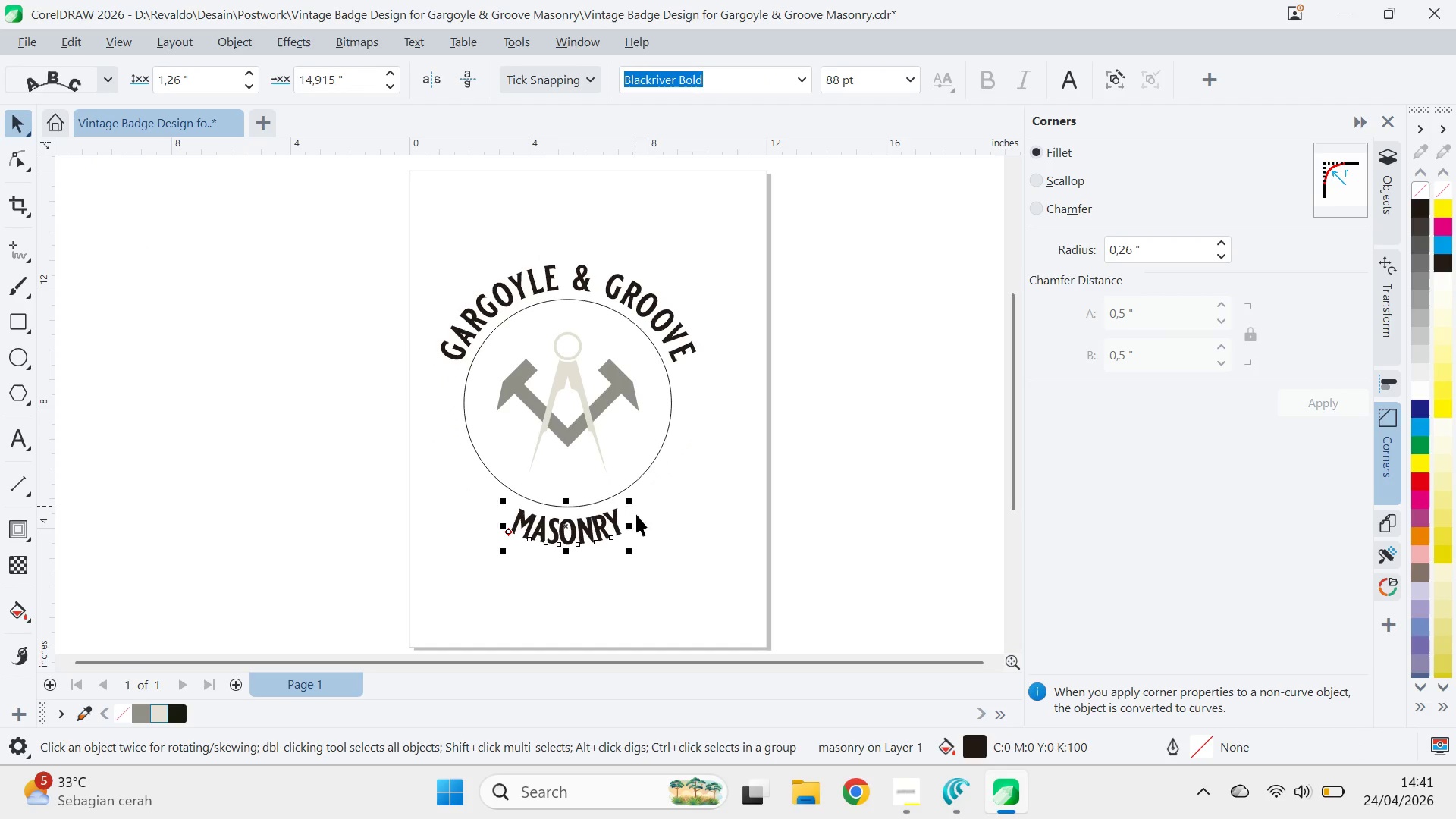 
key(A)
 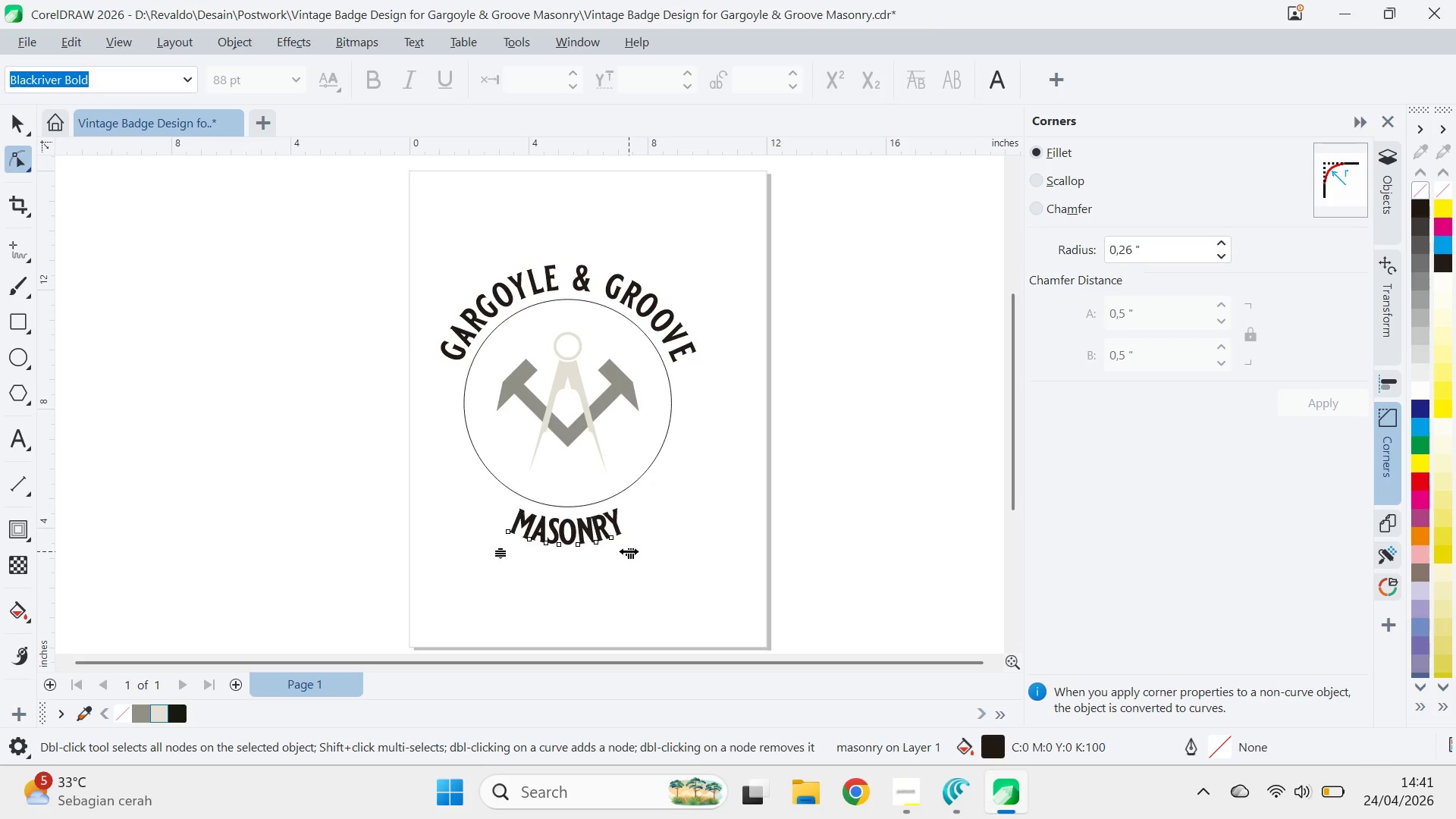 
left_click_drag(start_coordinate=[629, 551], to_coordinate=[653, 555])
 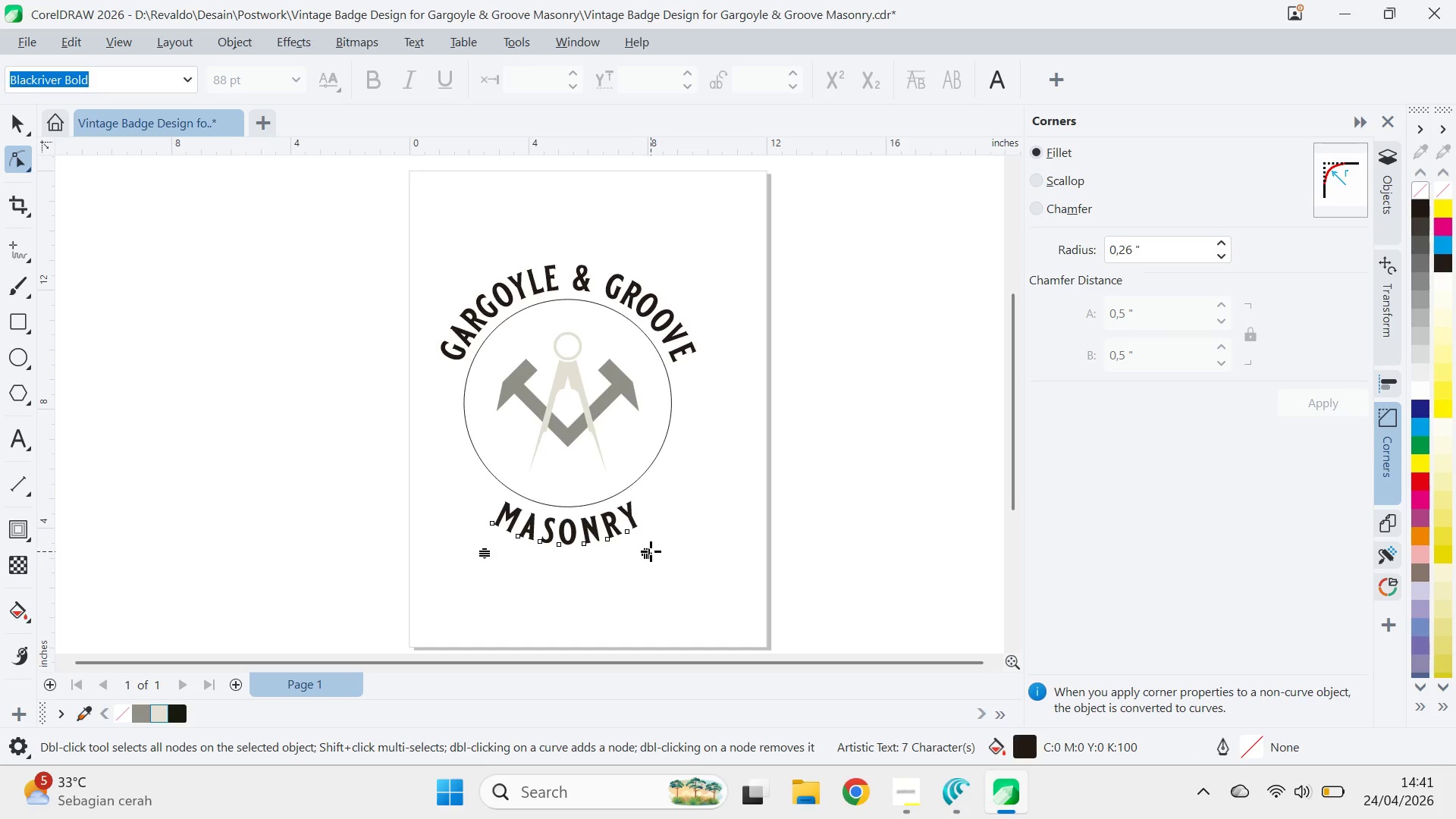 
left_click_drag(start_coordinate=[651, 551], to_coordinate=[692, 543])
 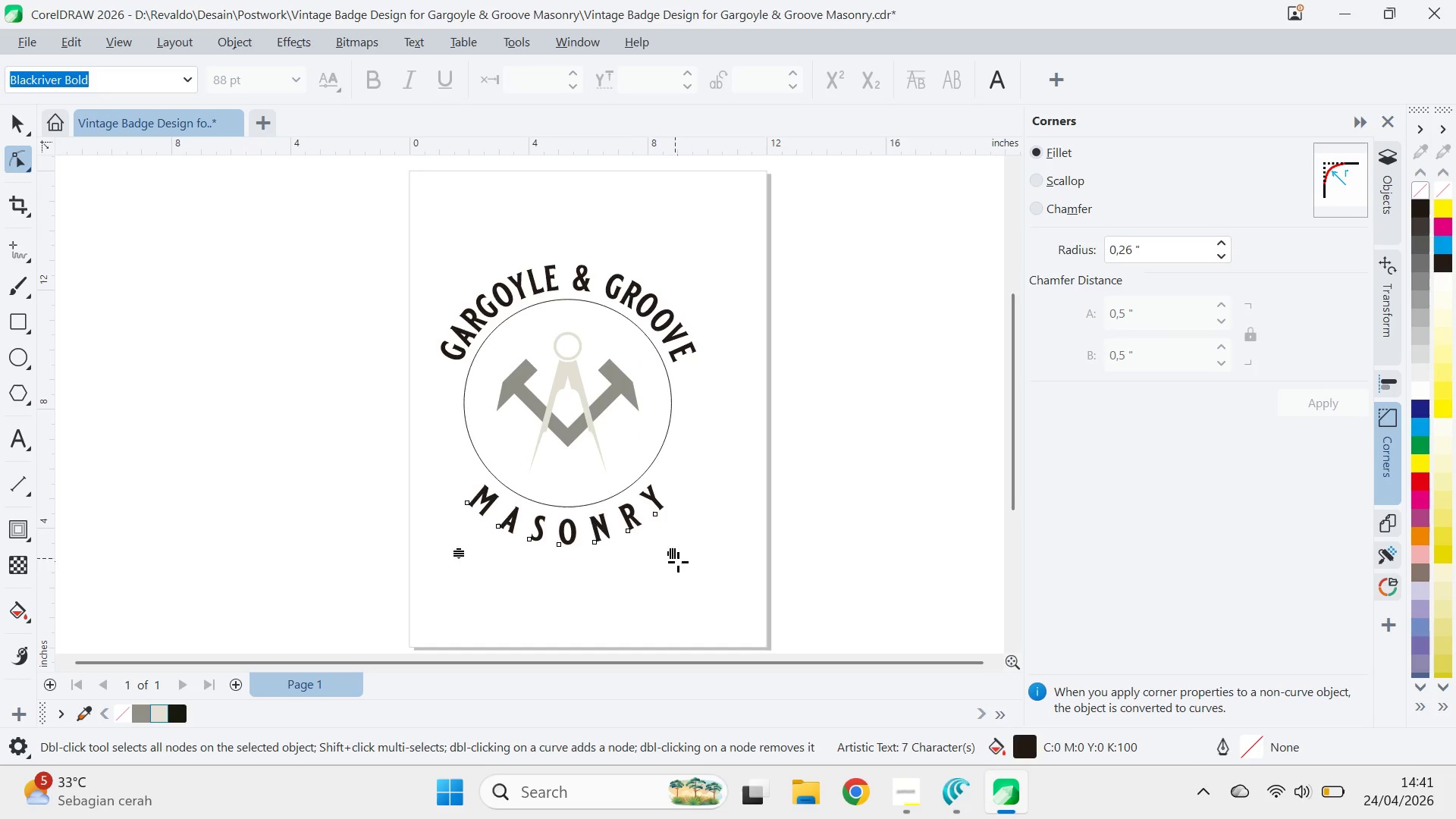 
left_click_drag(start_coordinate=[678, 563], to_coordinate=[654, 573])
 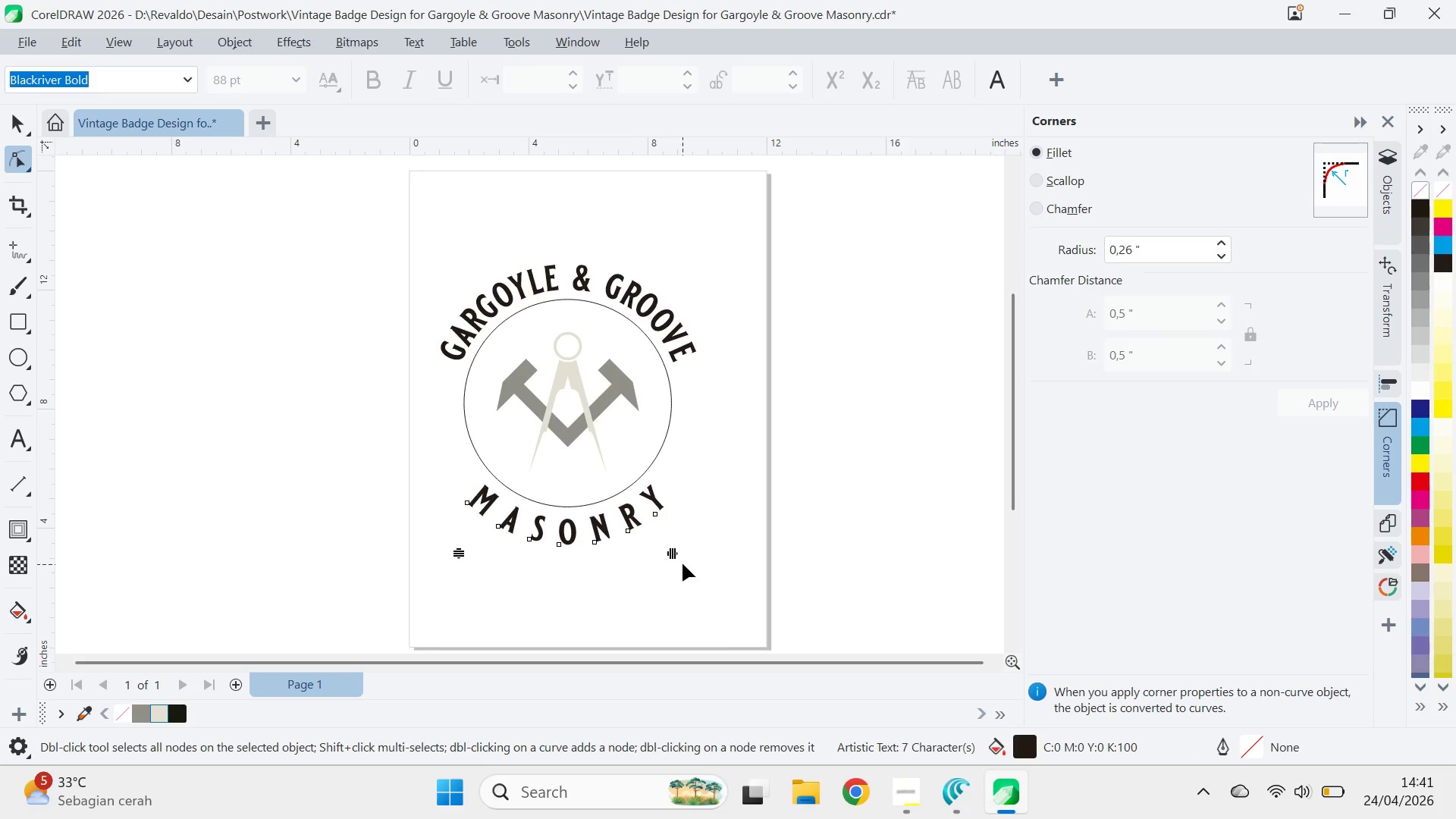 
left_click_drag(start_coordinate=[682, 563], to_coordinate=[657, 555])
 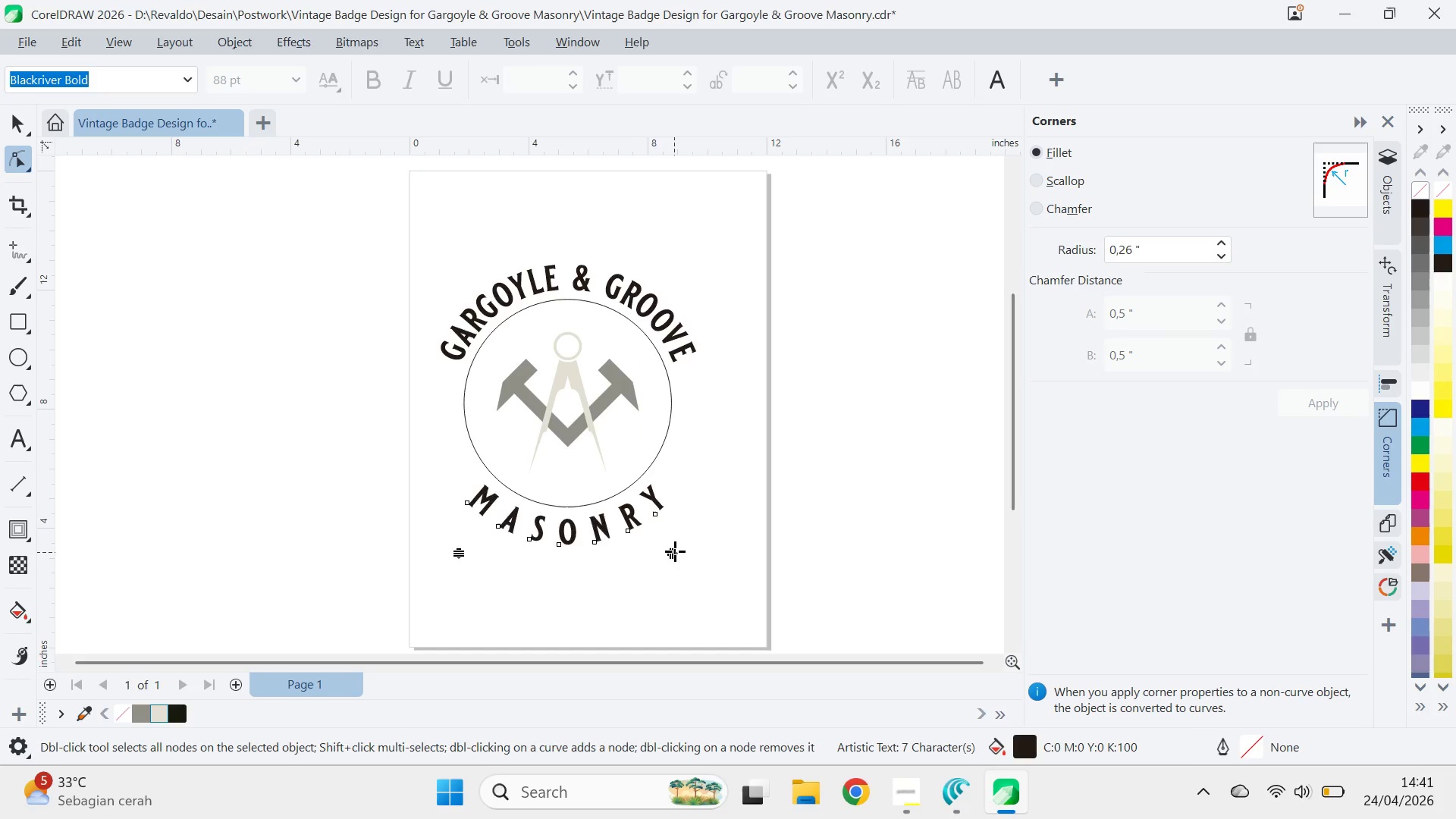 
left_click_drag(start_coordinate=[675, 551], to_coordinate=[642, 557])
 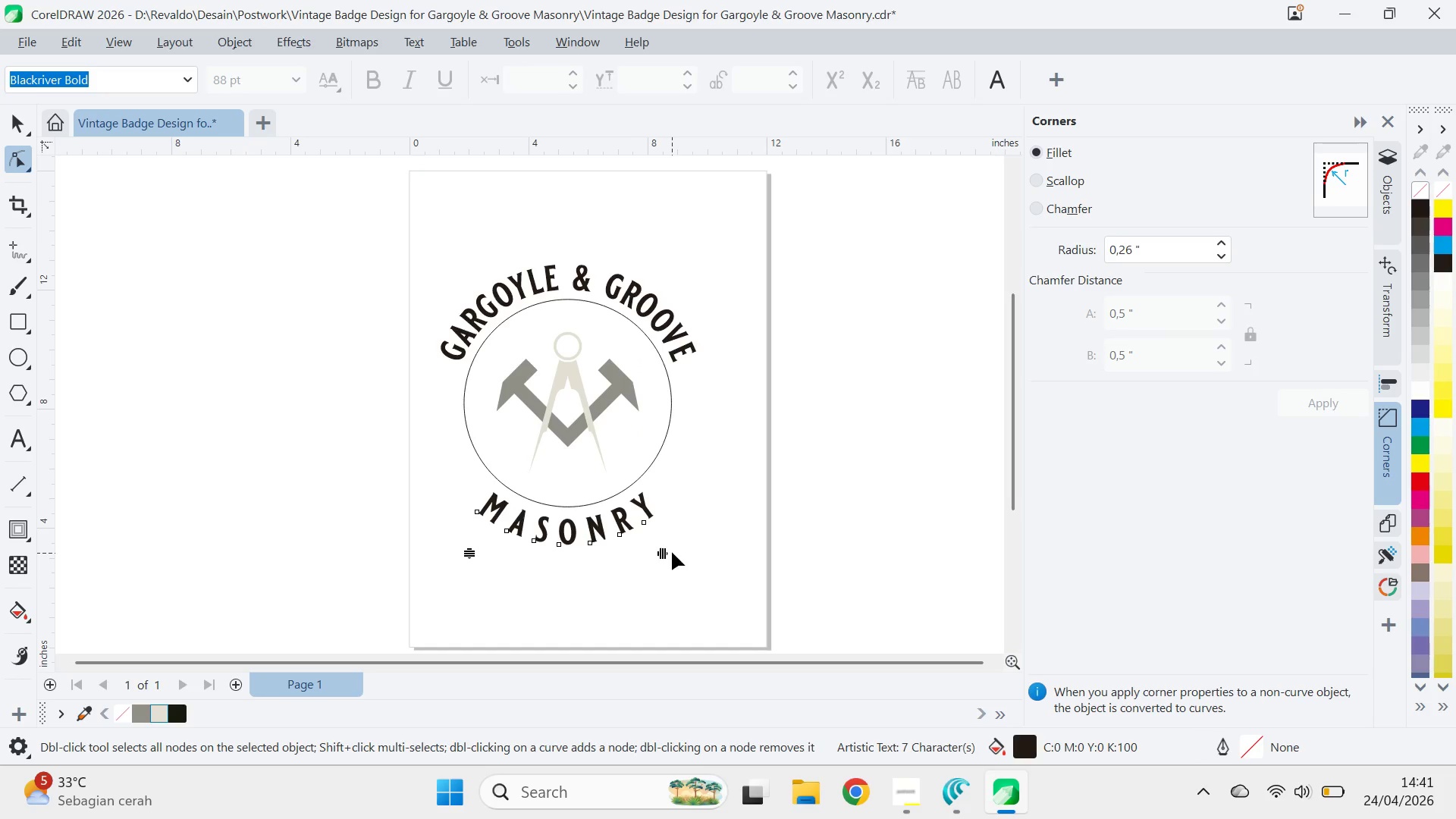 
key(V)
 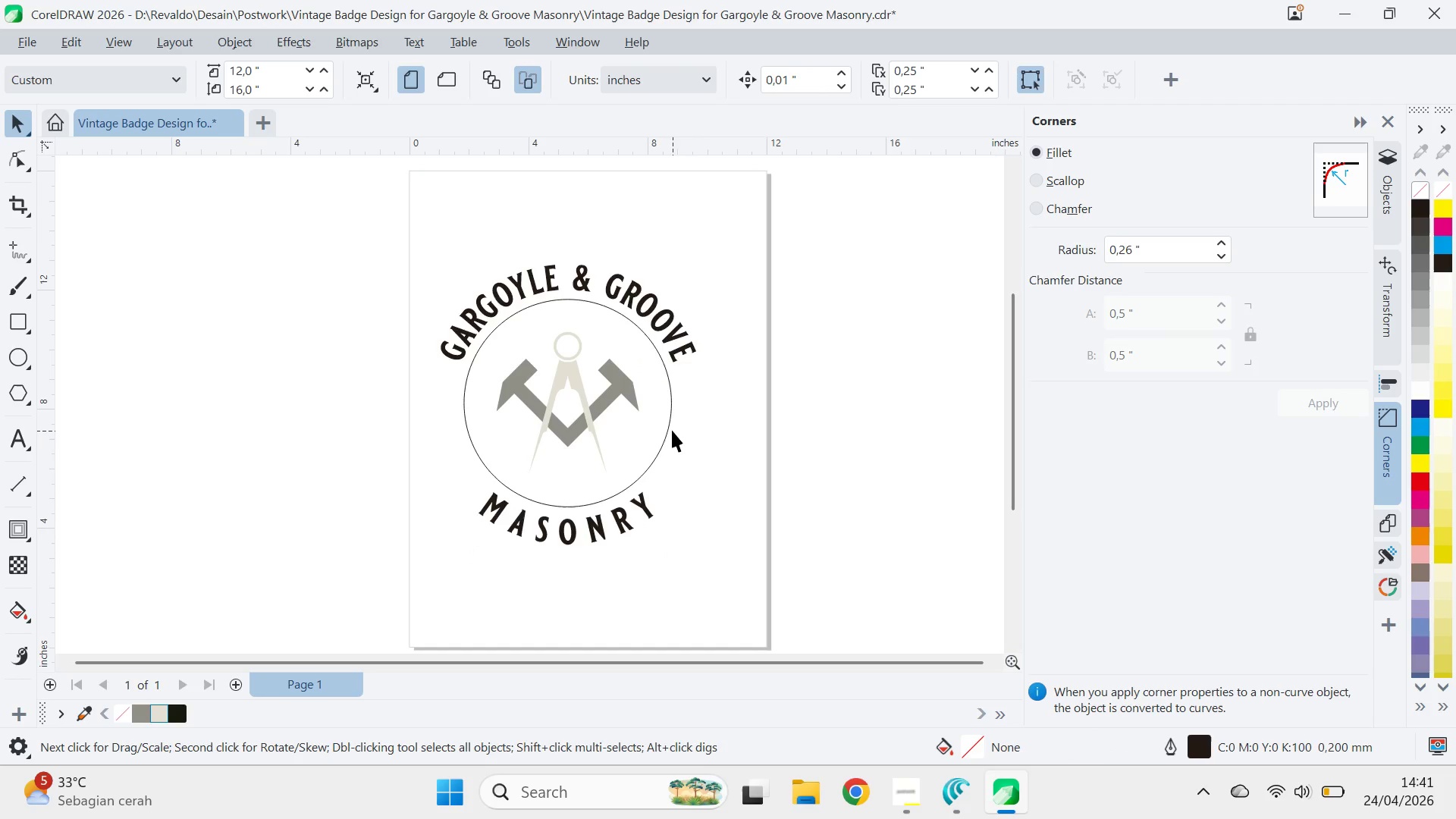 
key(Control+K)
 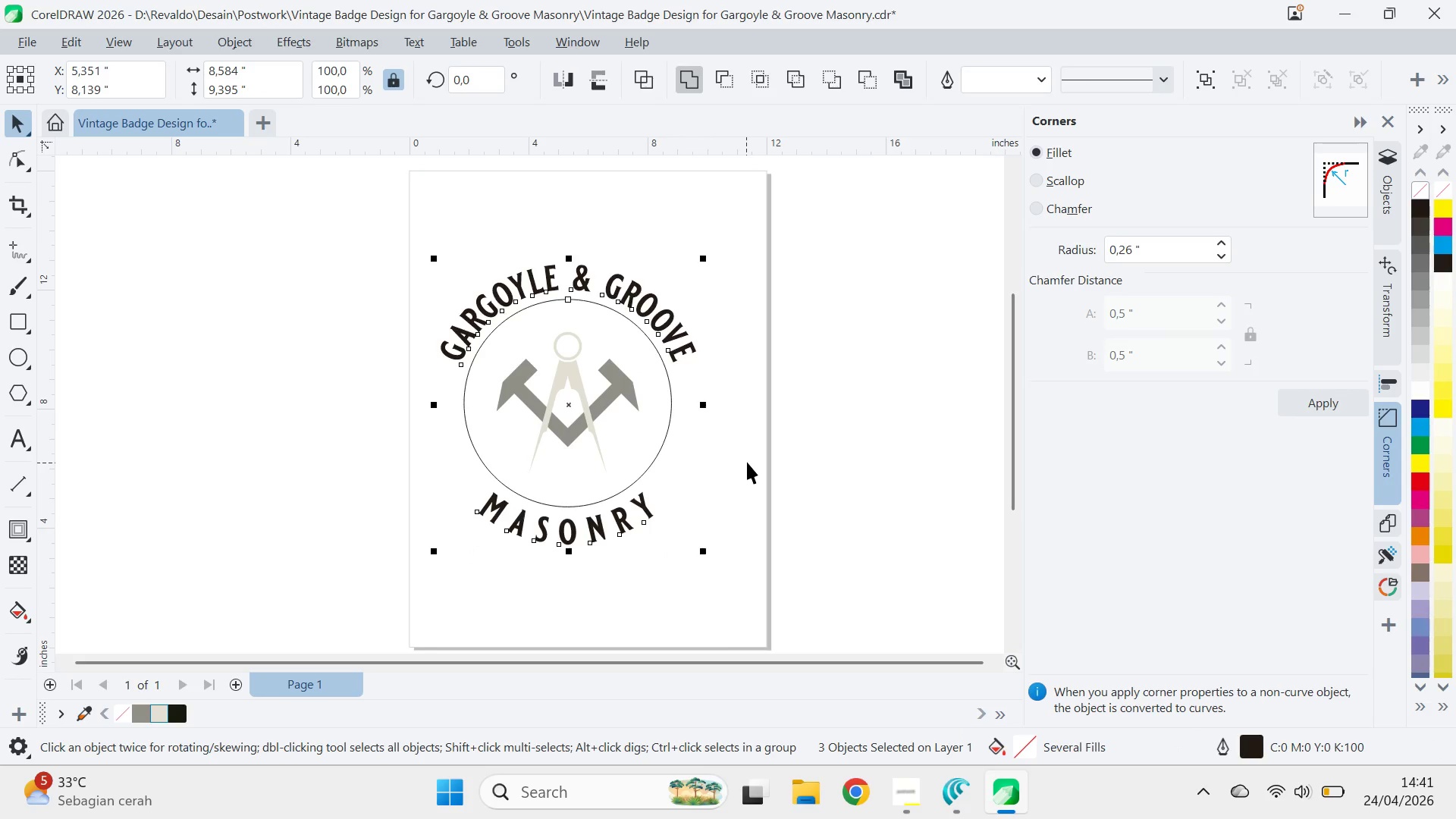 
left_click_drag(start_coordinate=[747, 463], to_coordinate=[744, 457])
 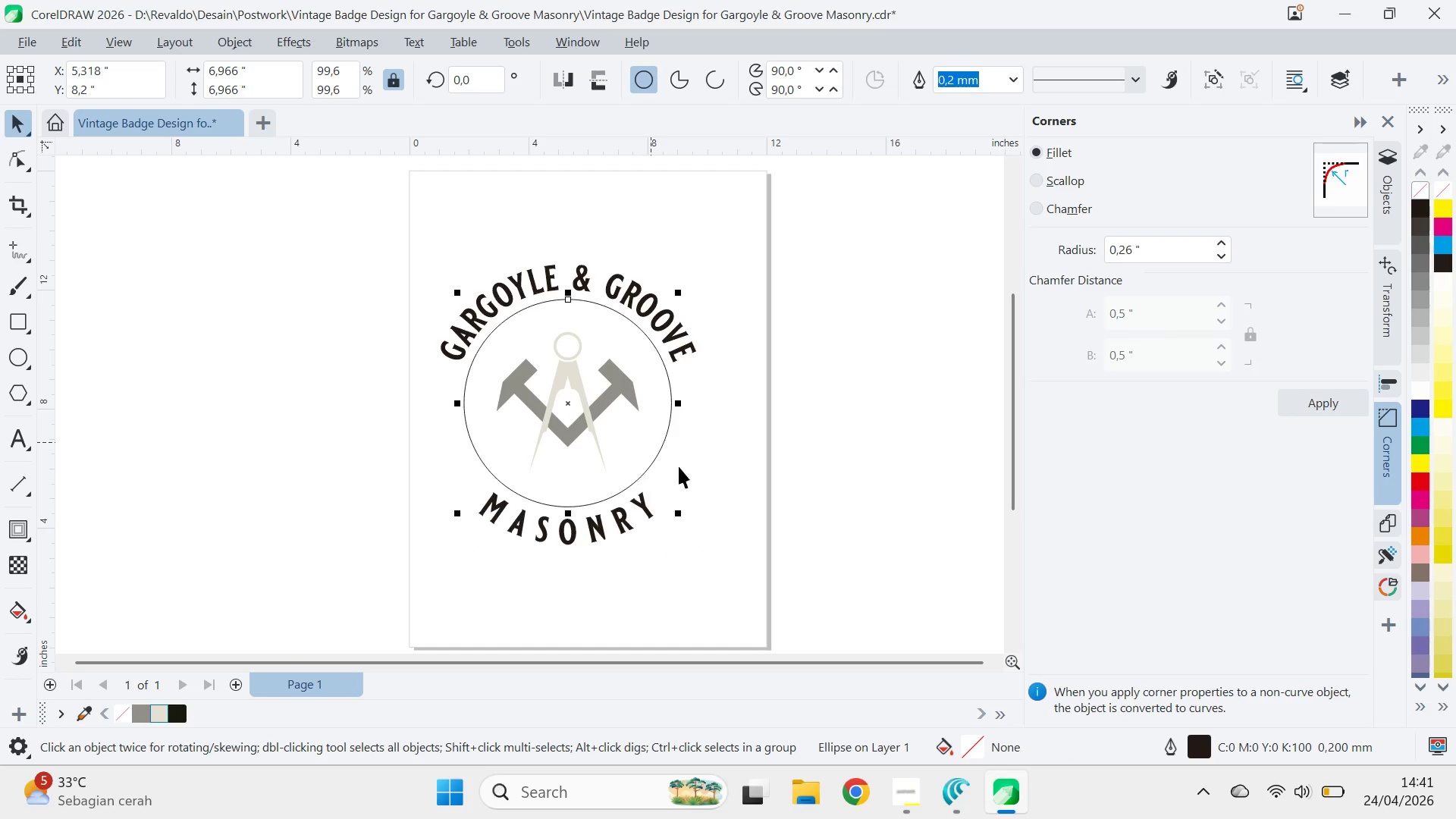 
hold_key(key=ShiftLeft, duration=6.38)
left_click_drag(start_coordinate=[678, 513], to_coordinate=[725, 576])
 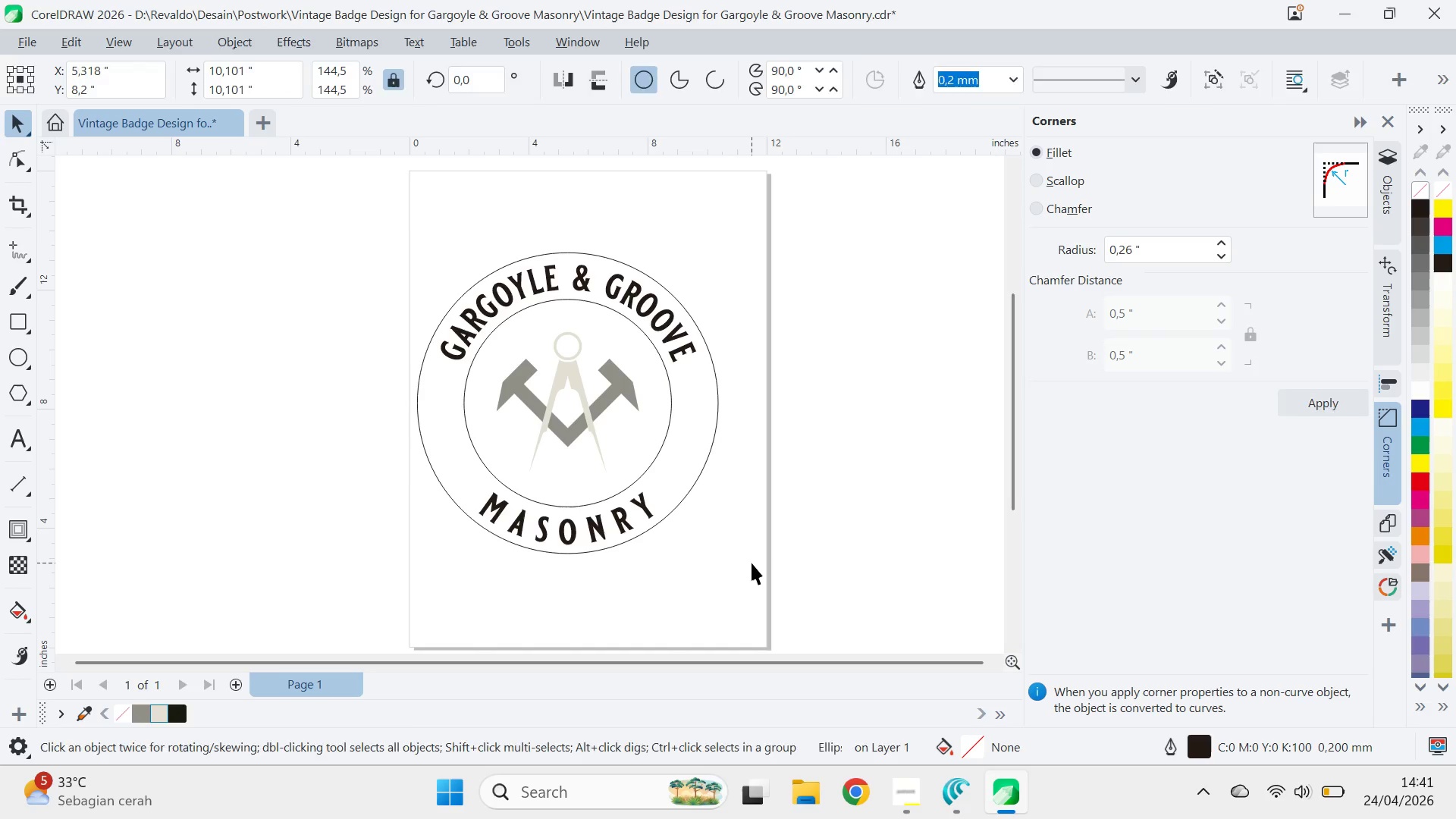 
hold_key(key=ControlLeft, duration=0.48)